 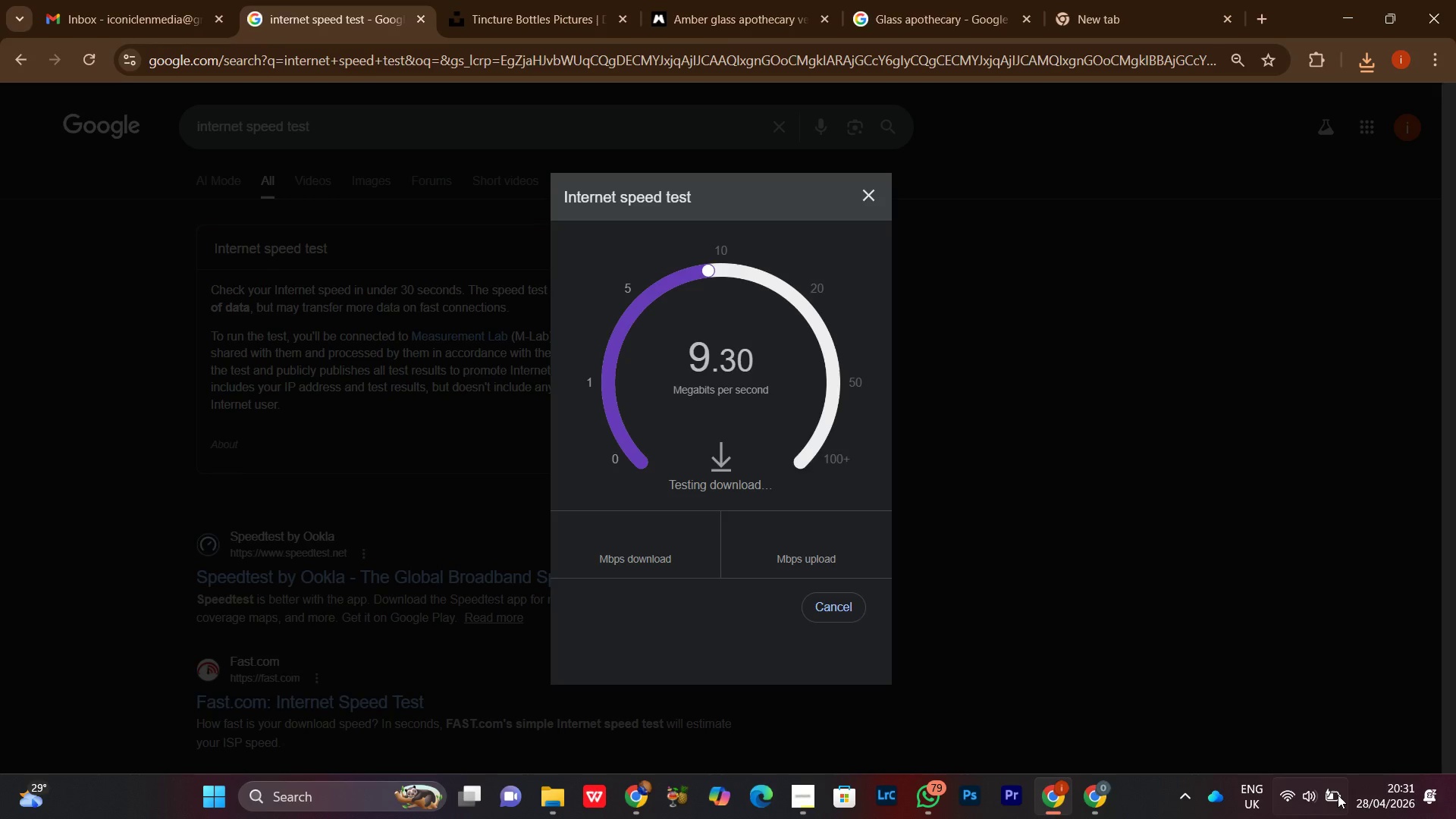 
left_click([1288, 796])
 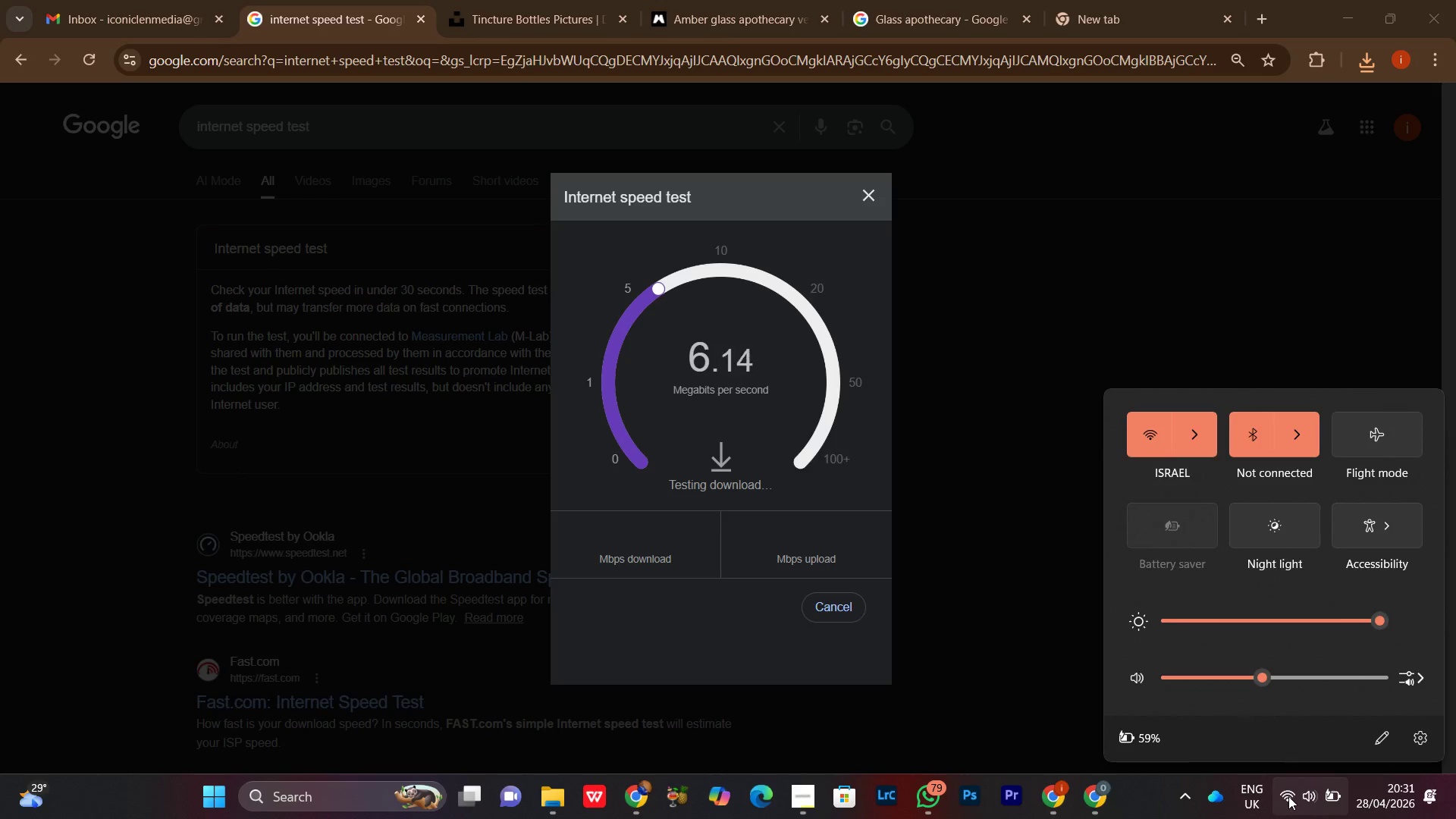 
left_click([1288, 796])
 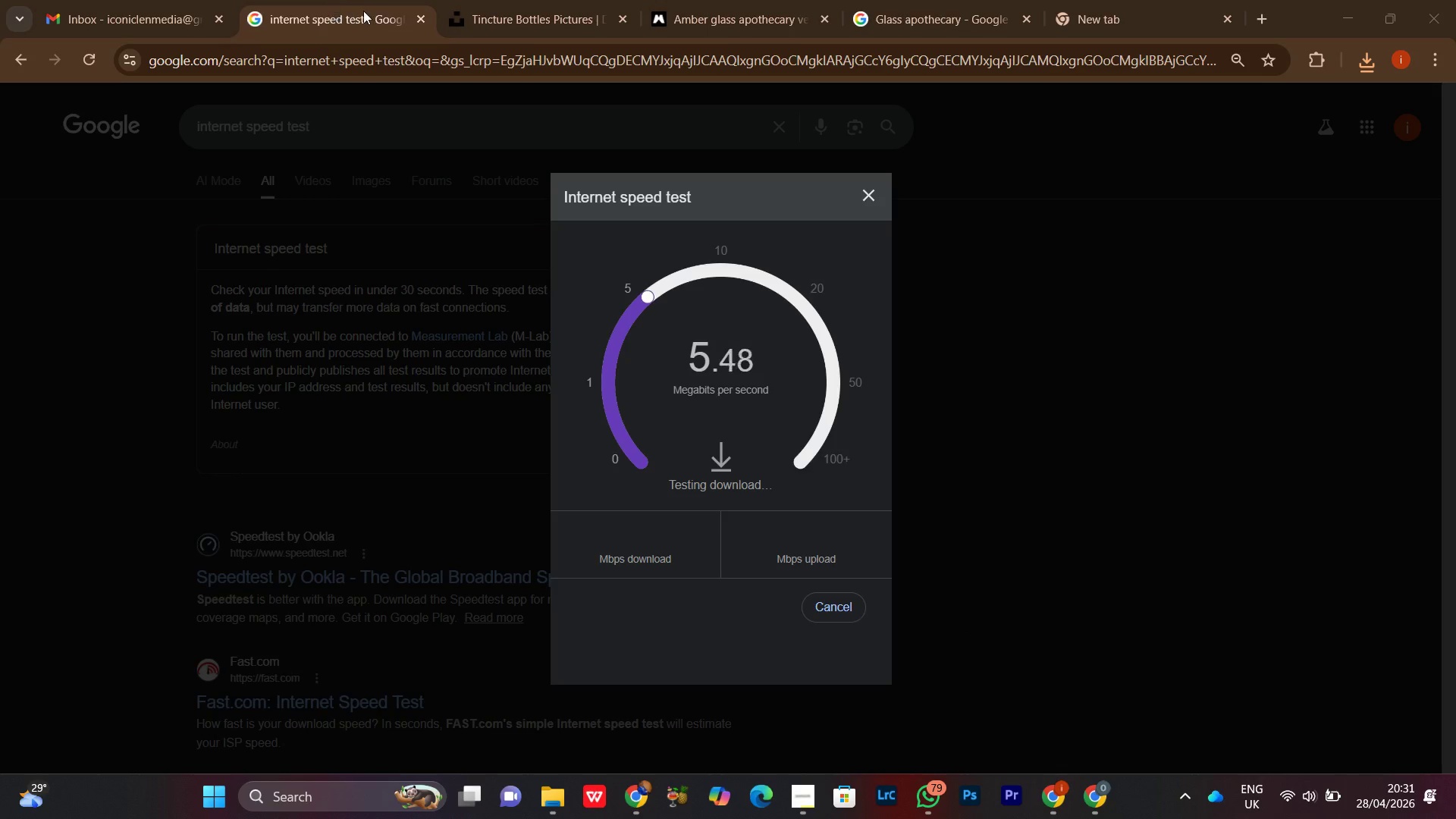 
left_click([363, 11])
 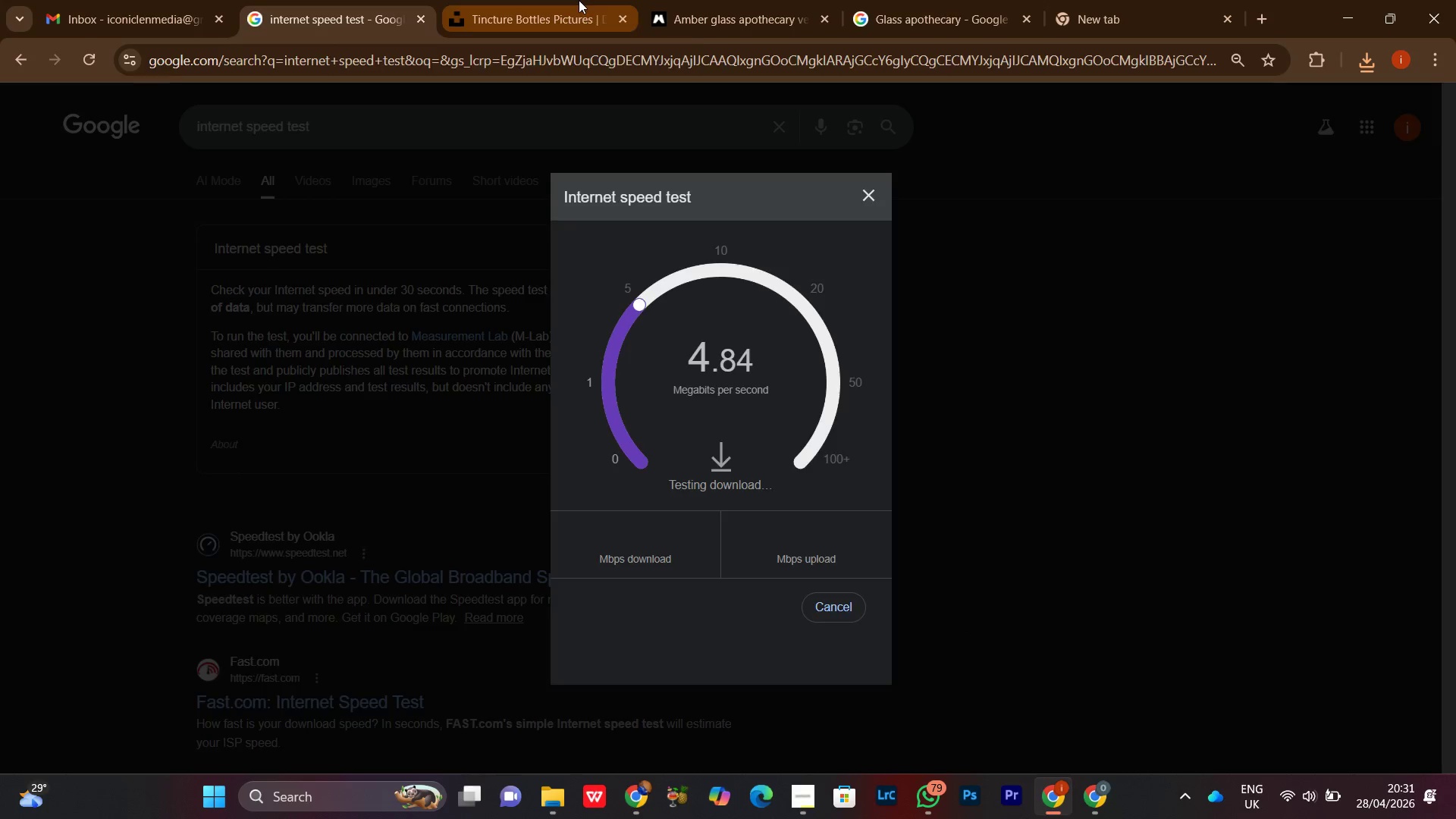 
left_click([579, 0])
 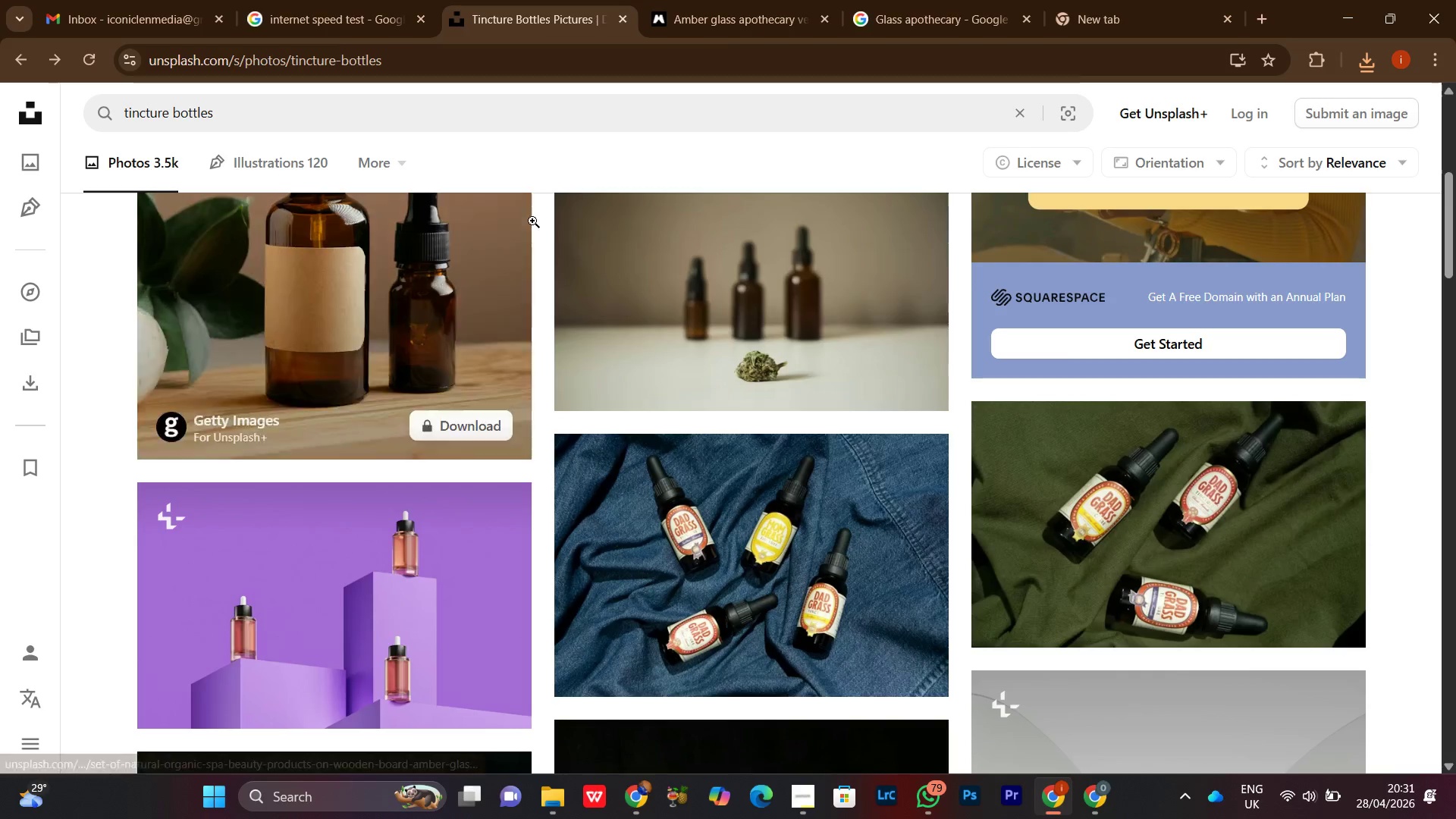 
scroll: coordinate [590, 494], scroll_direction: up, amount: 1.0
 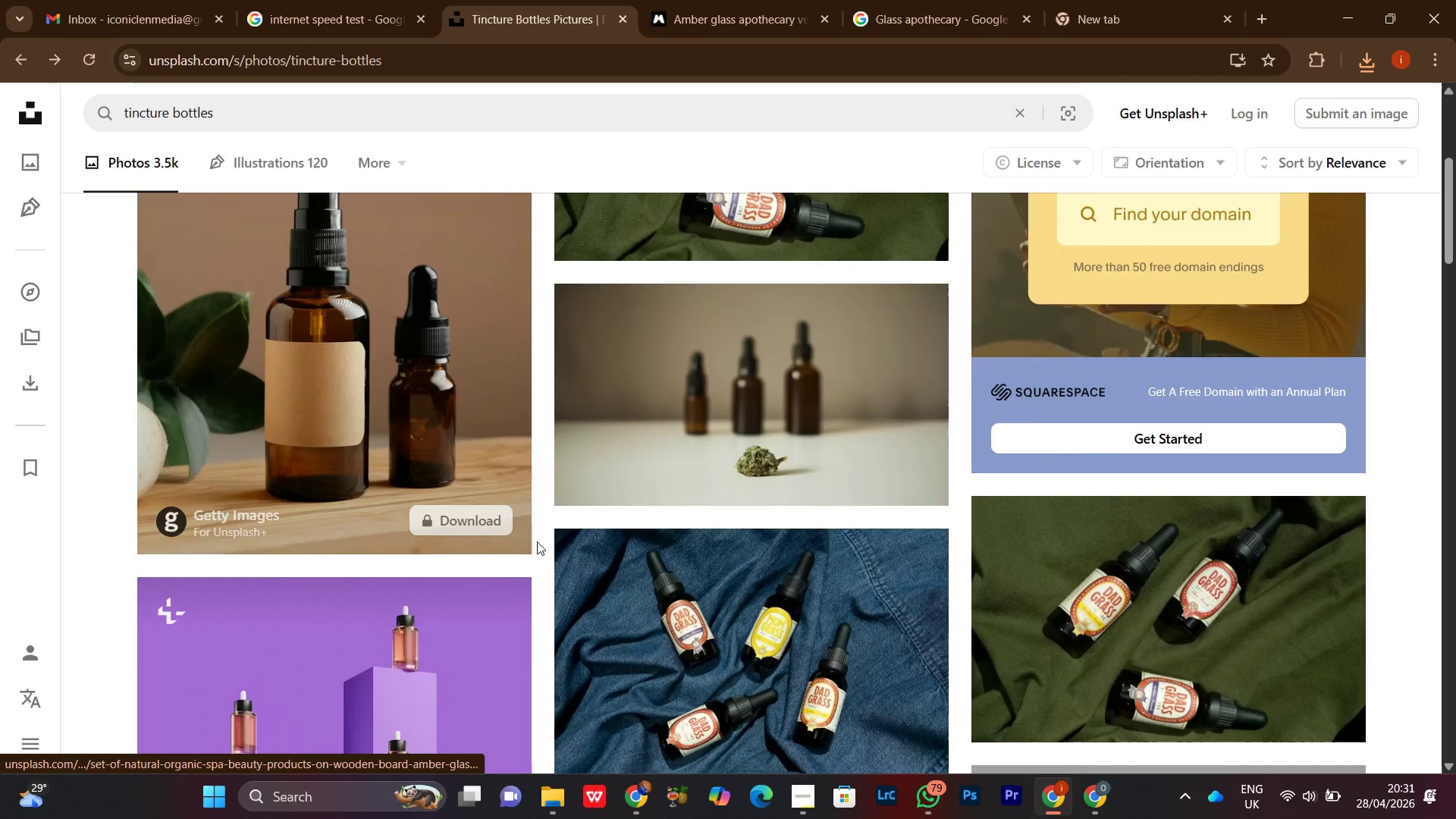 
scroll: coordinate [565, 643], scroll_direction: down, amount: 15.0
 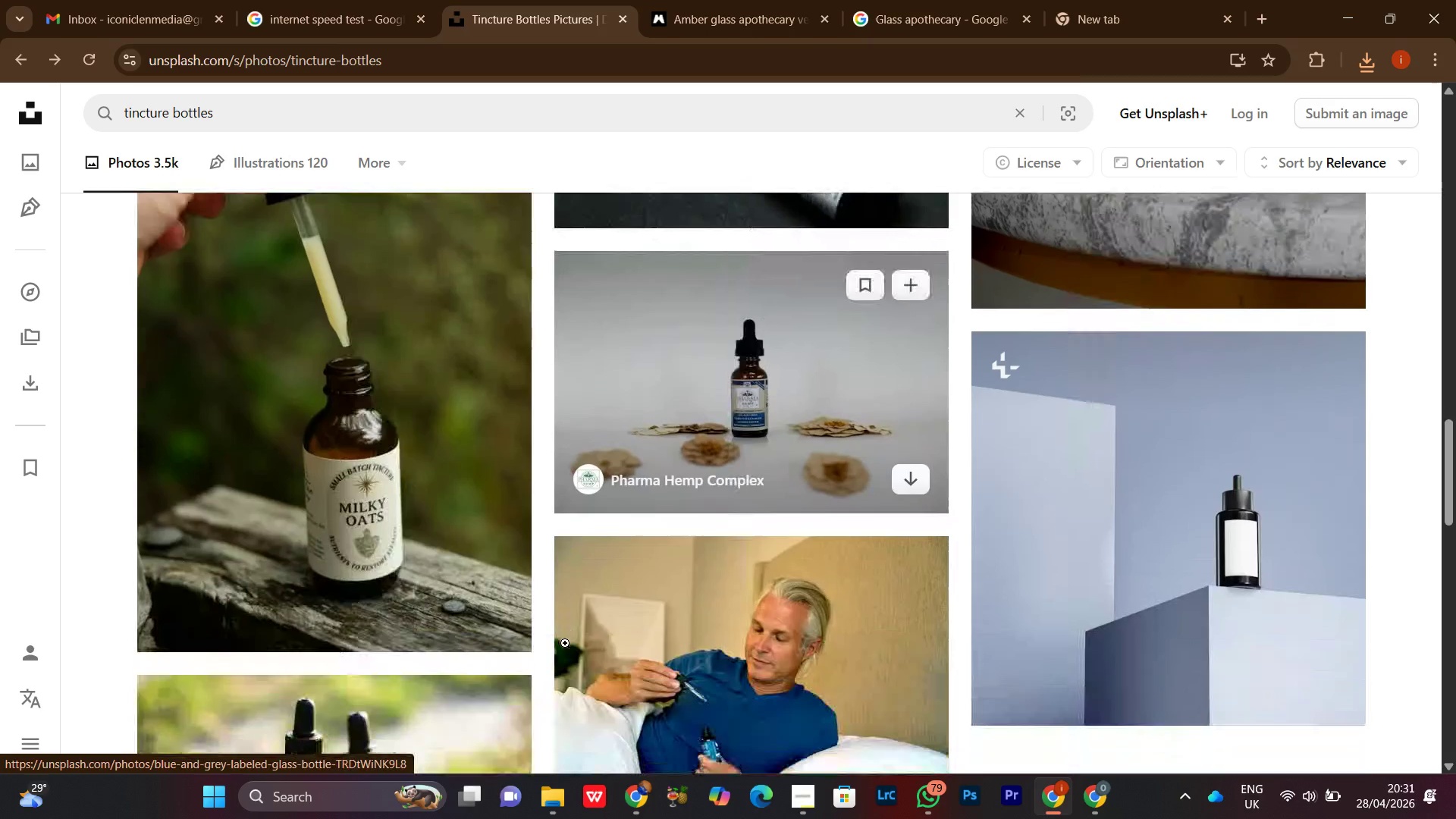 
scroll: coordinate [565, 643], scroll_direction: none, amount: 0.0
 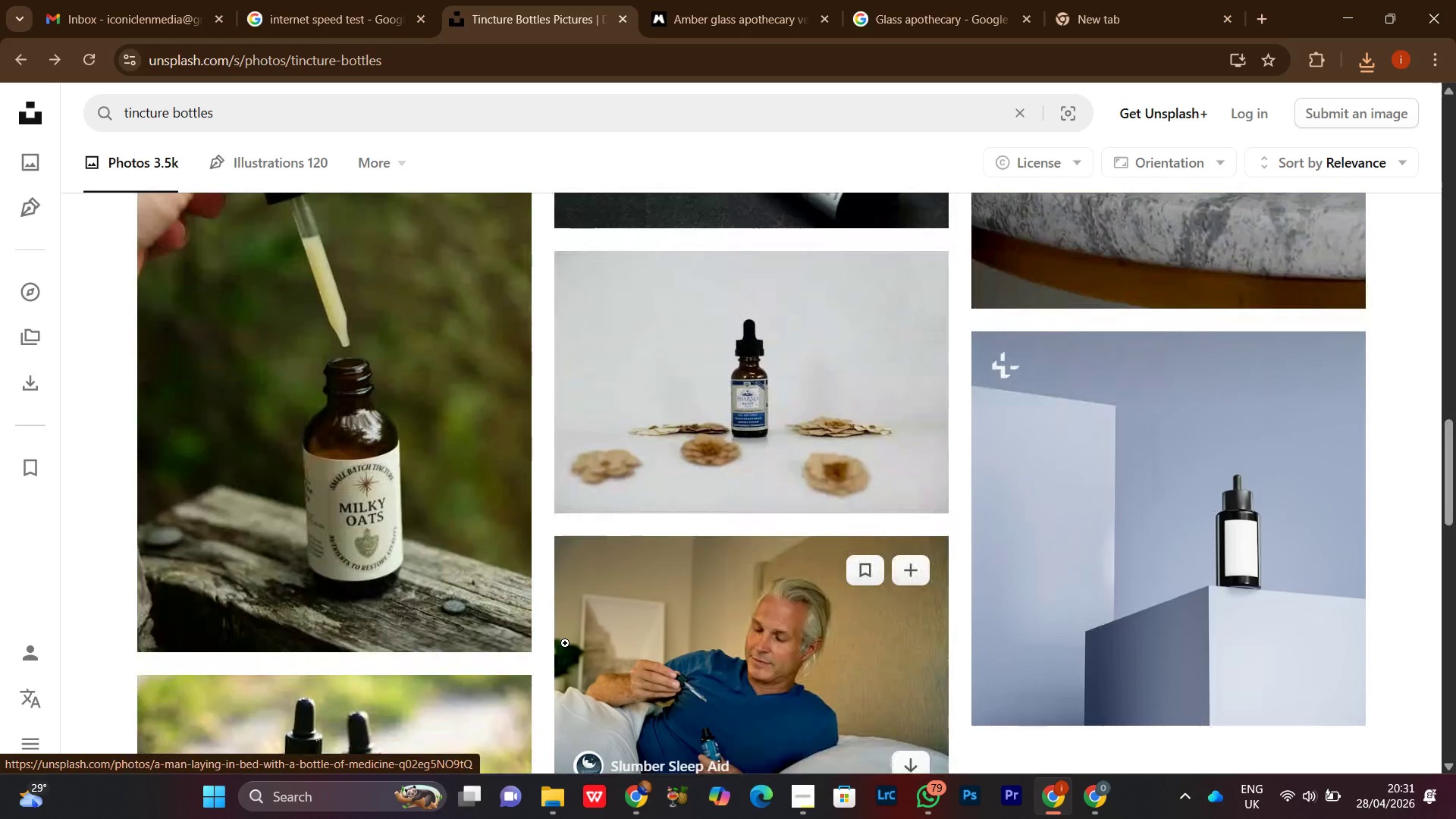 
scroll: coordinate [565, 643], scroll_direction: down, amount: 5.0
 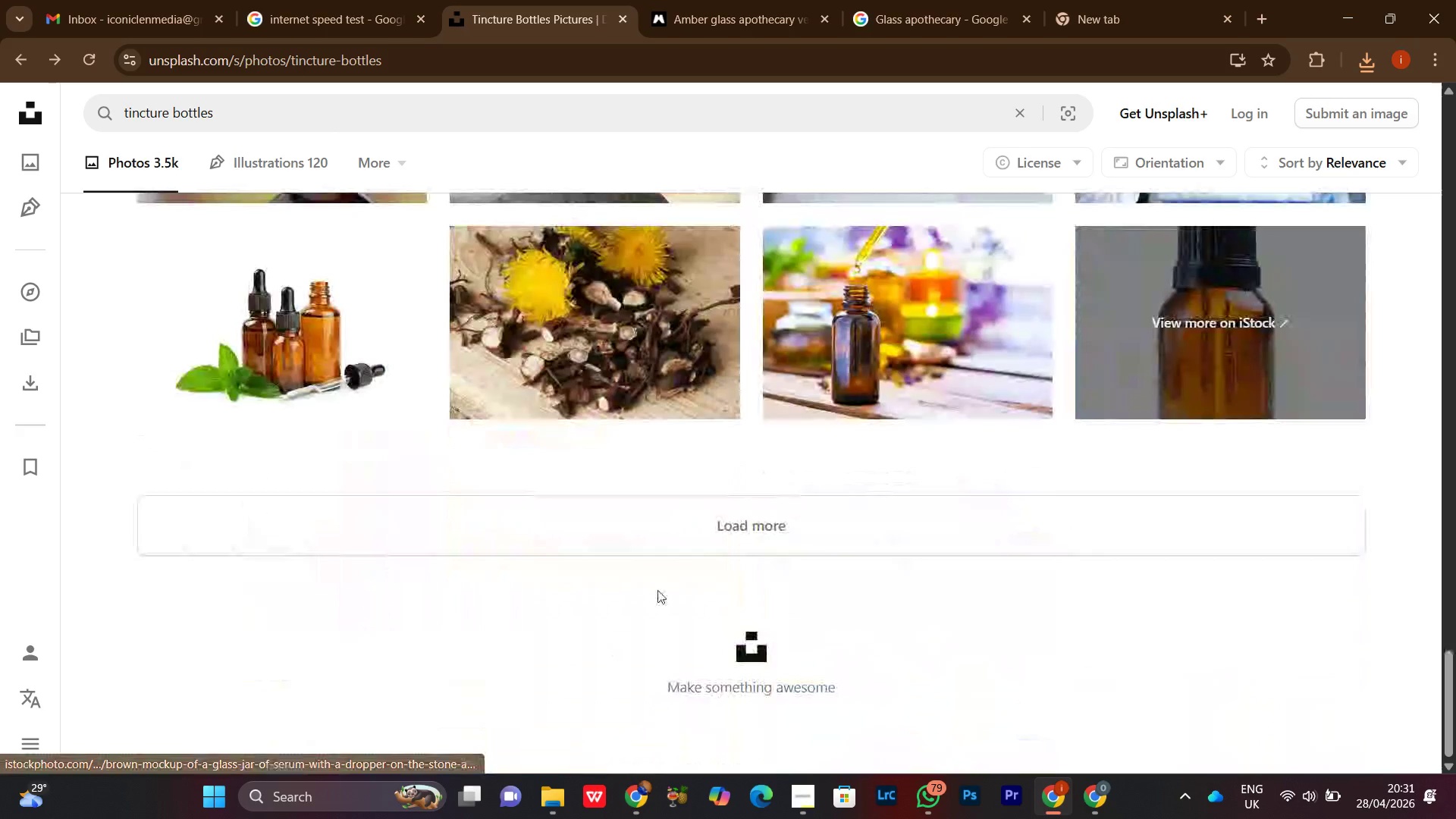 
left_click([692, 531])
 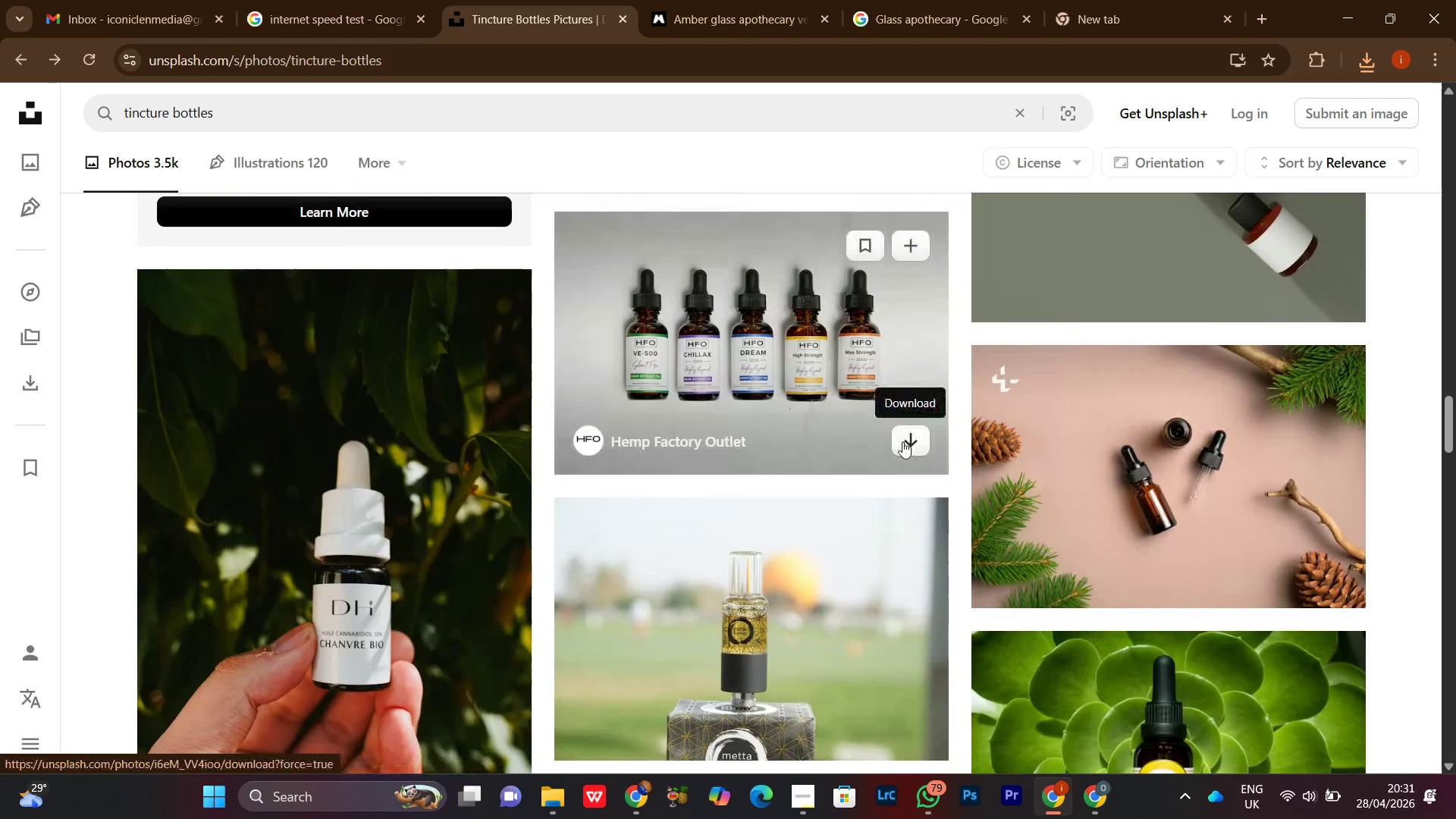 
scroll: coordinate [388, 513], scroll_direction: down, amount: 3.0
 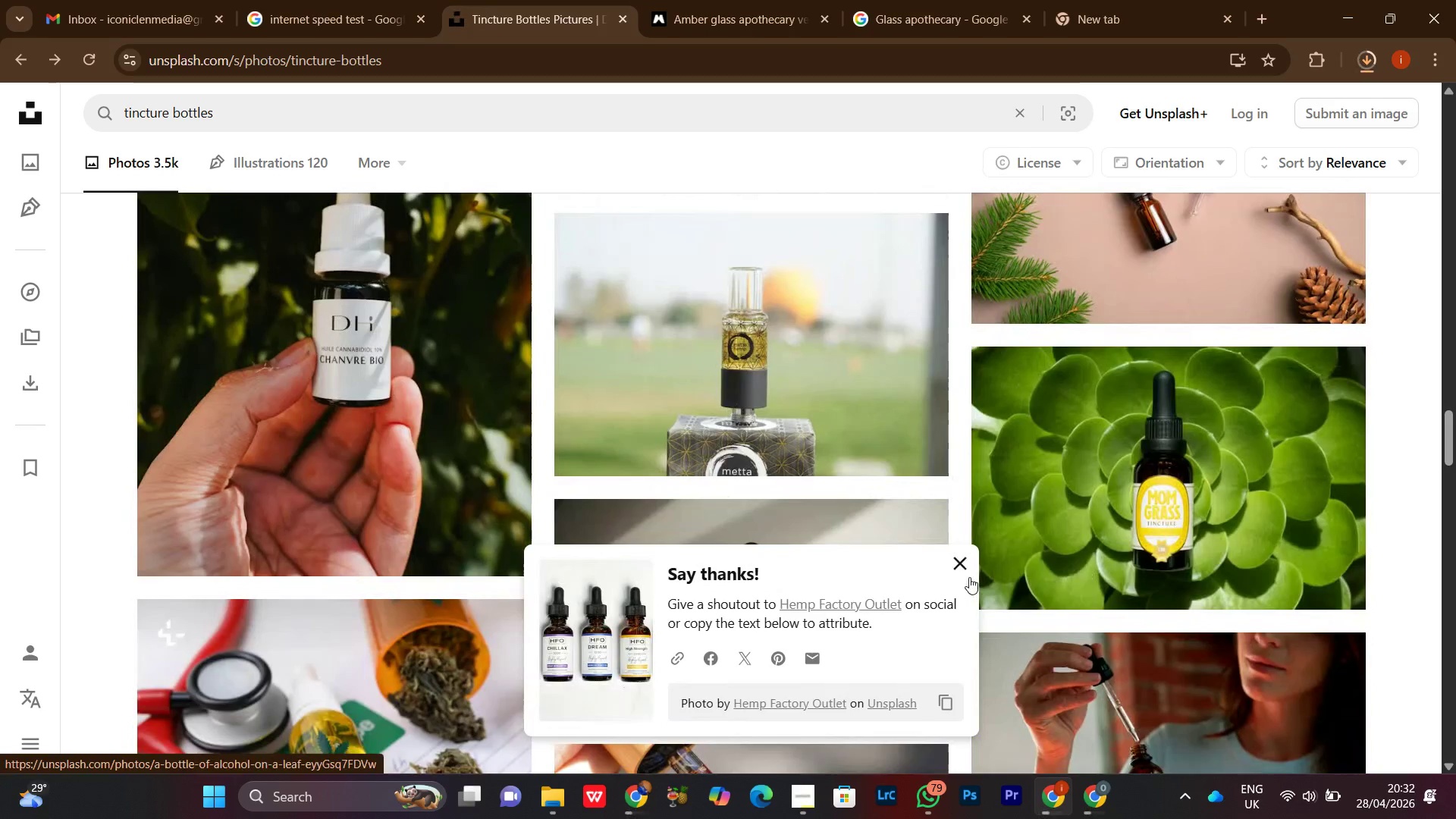 
left_click([966, 564])
 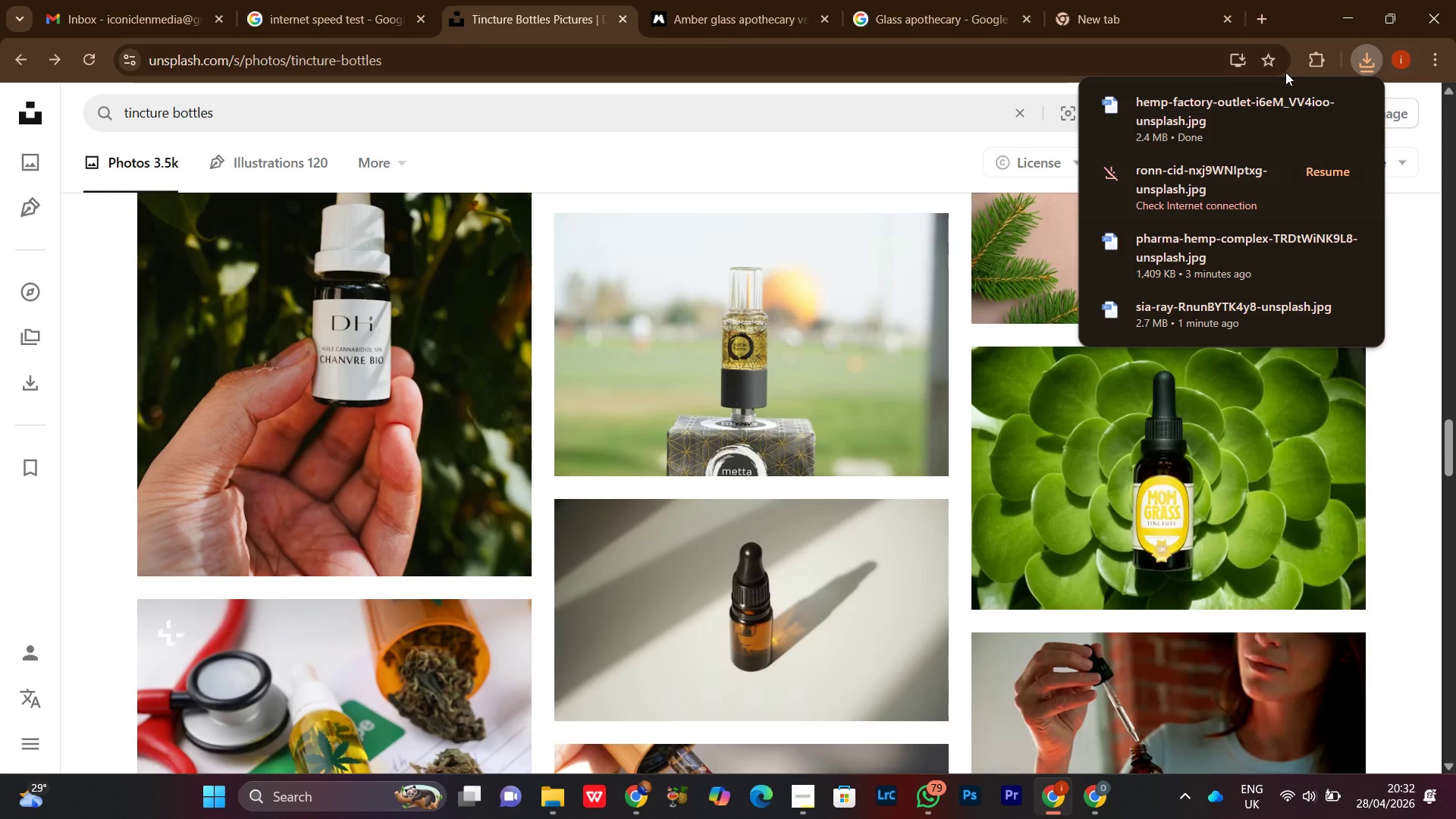 
left_click([1316, 174])
 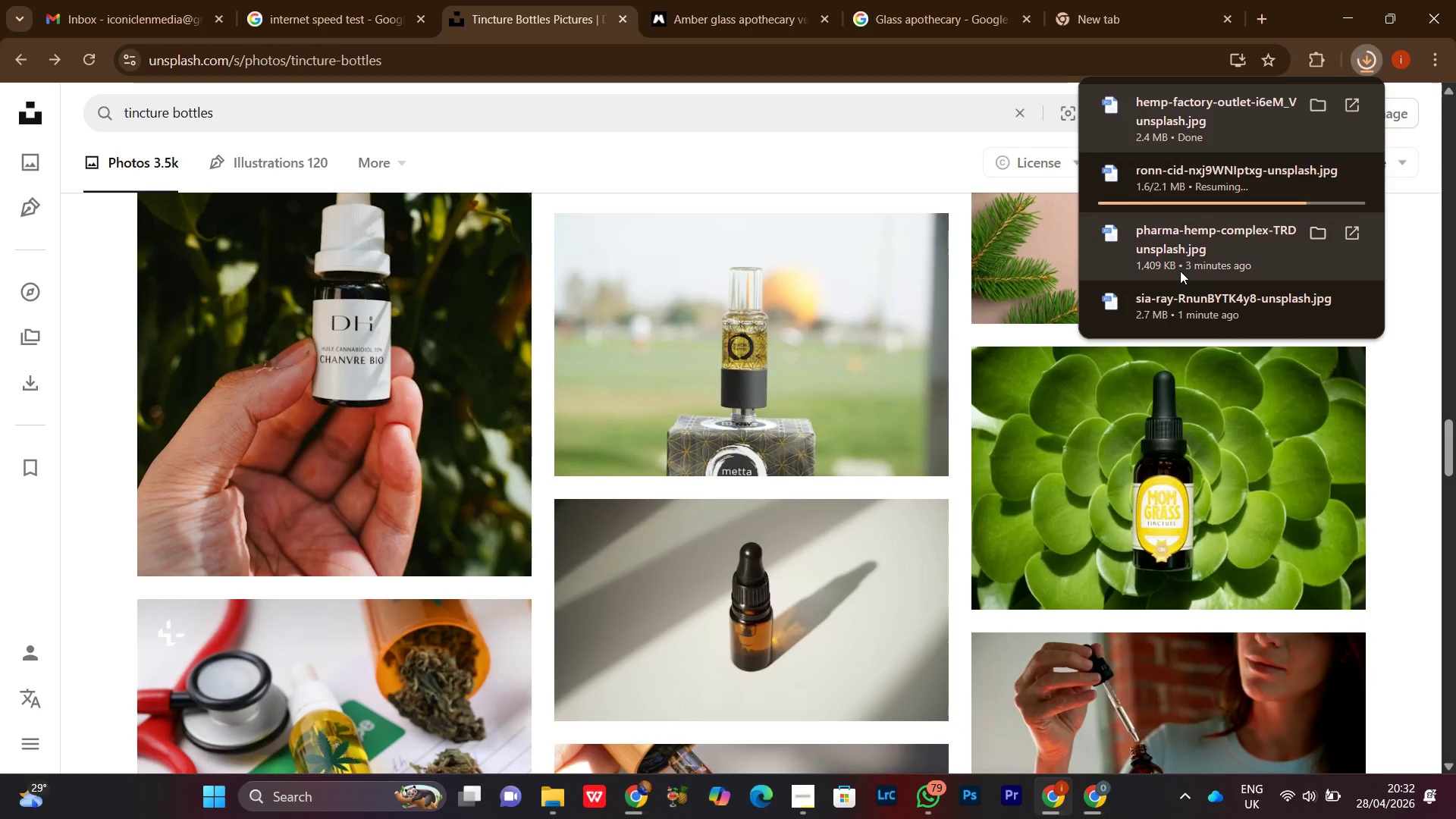 
scroll: coordinate [1182, 275], scroll_direction: down, amount: 3.0
 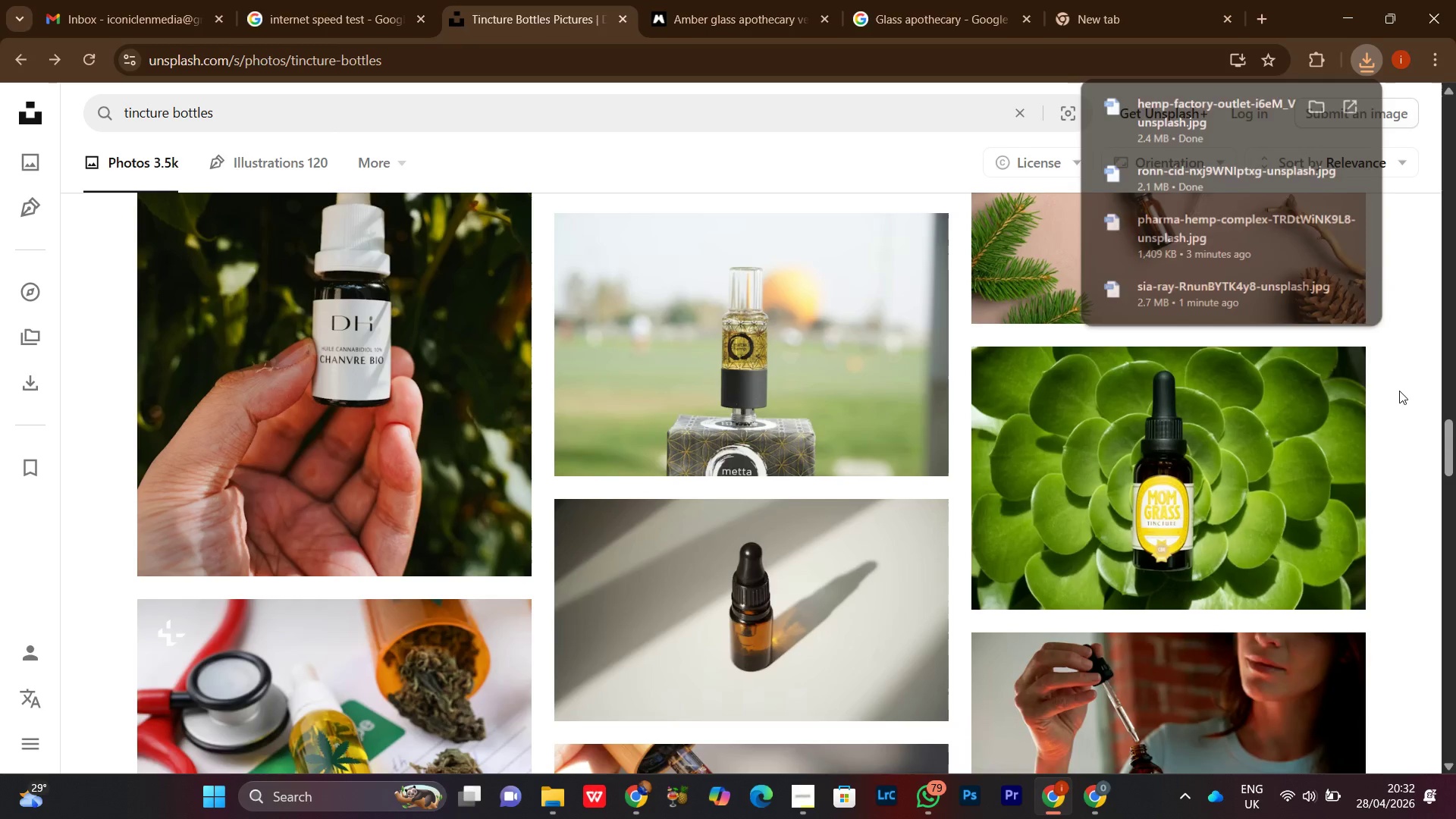 
left_click([1399, 391])
 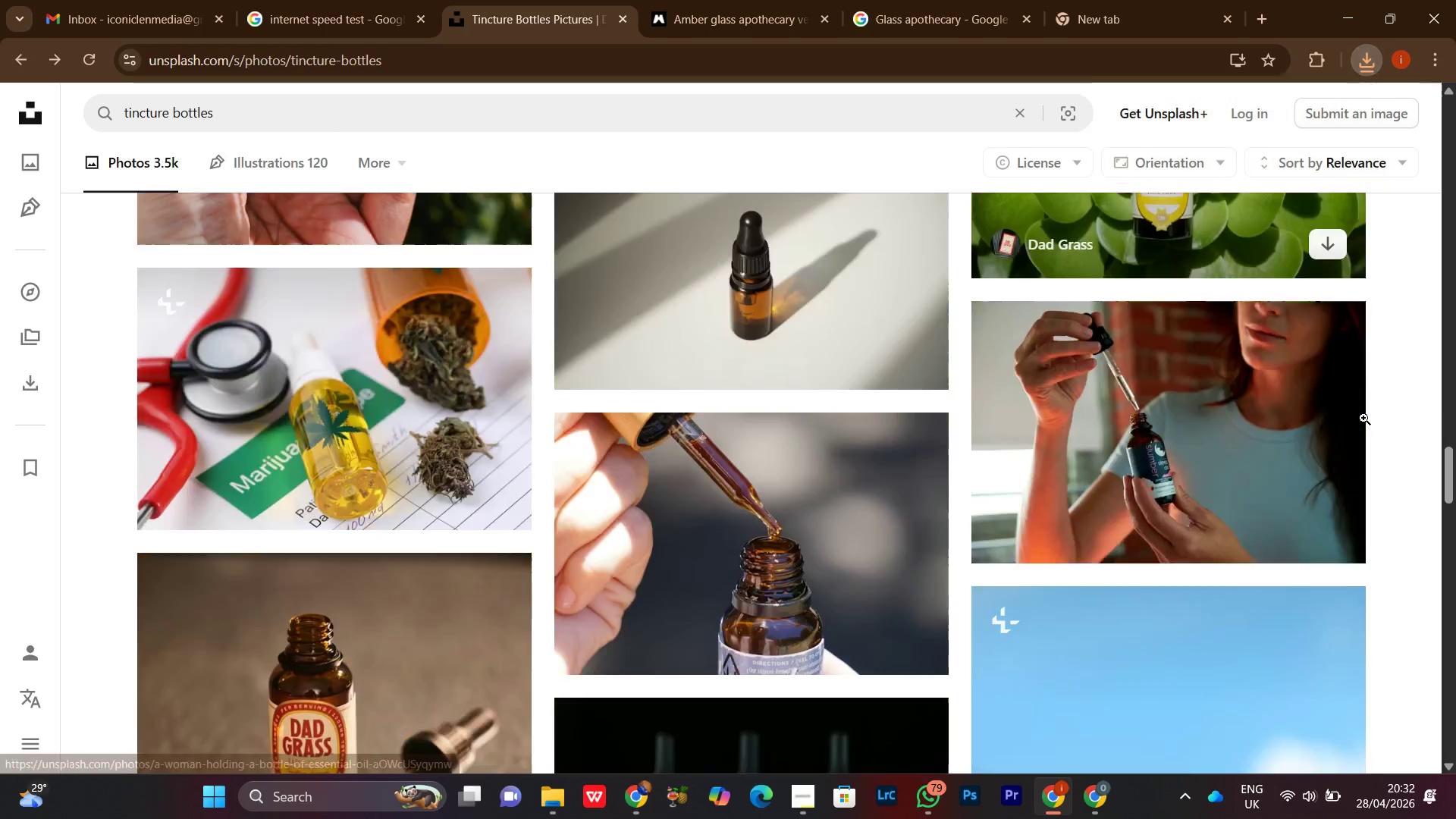 
scroll: coordinate [1363, 418], scroll_direction: down, amount: 8.0
 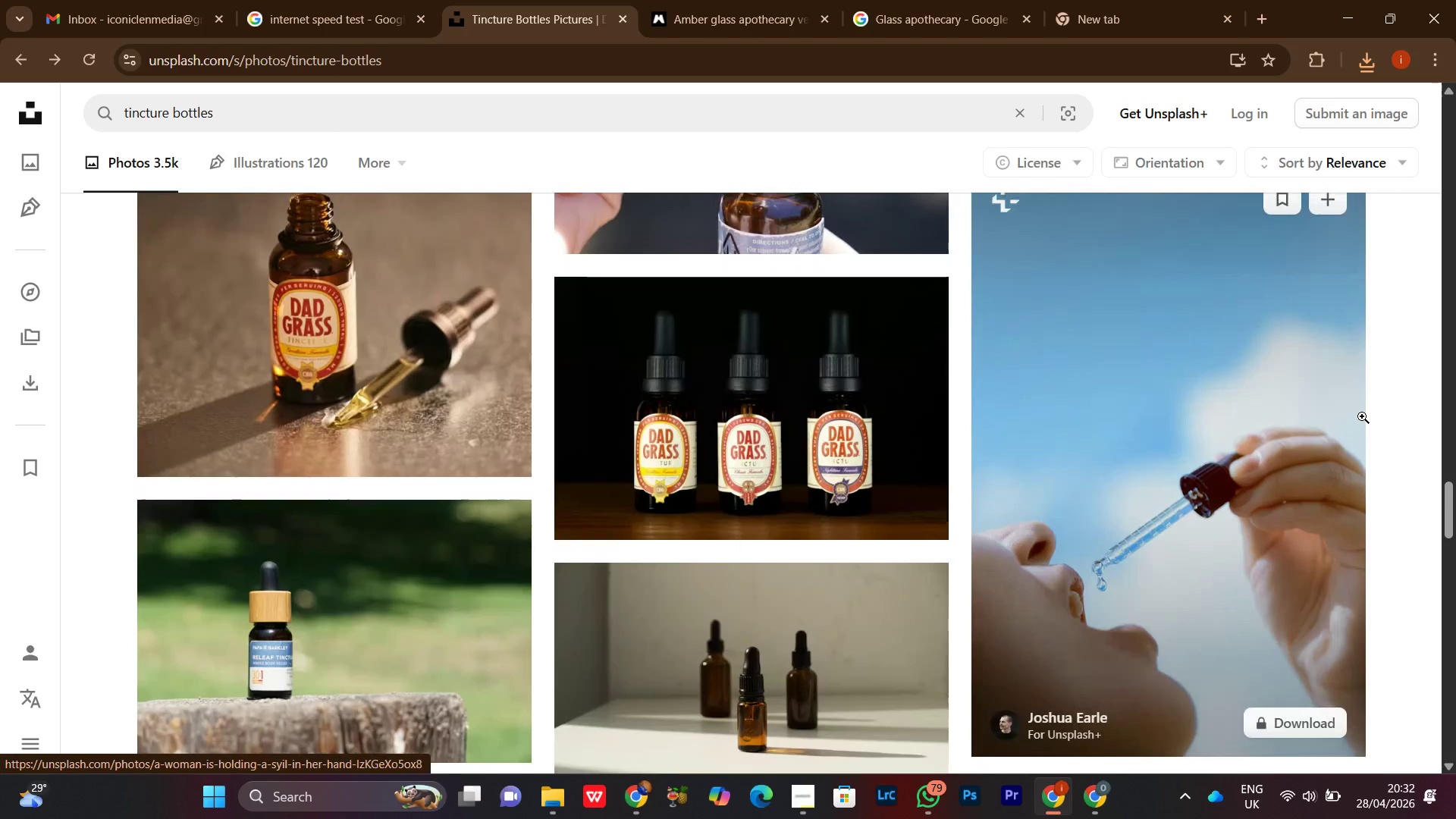 
scroll: coordinate [1362, 416], scroll_direction: up, amount: 2.0
 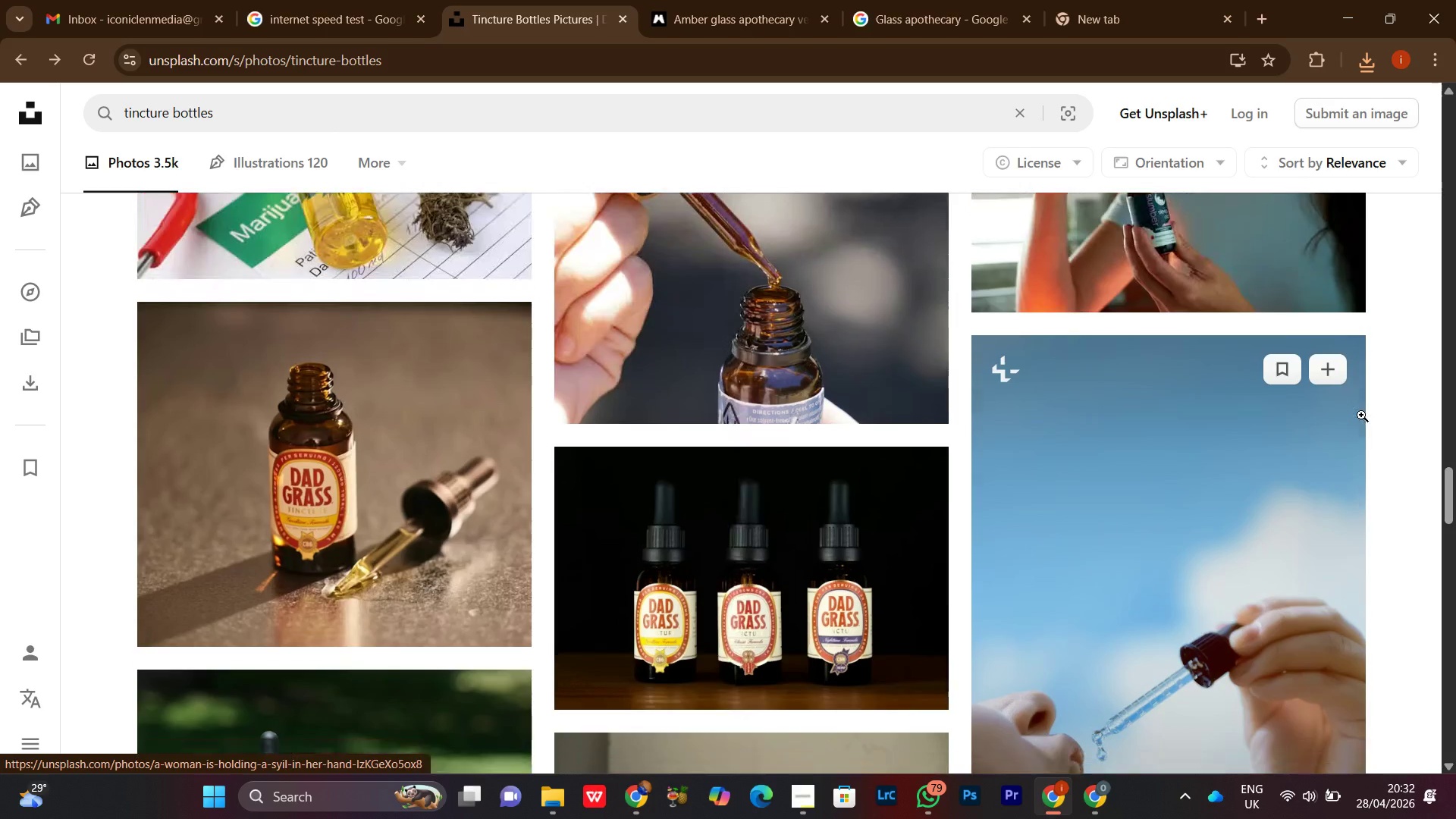 
scroll: coordinate [1361, 415], scroll_direction: down, amount: 1.0
 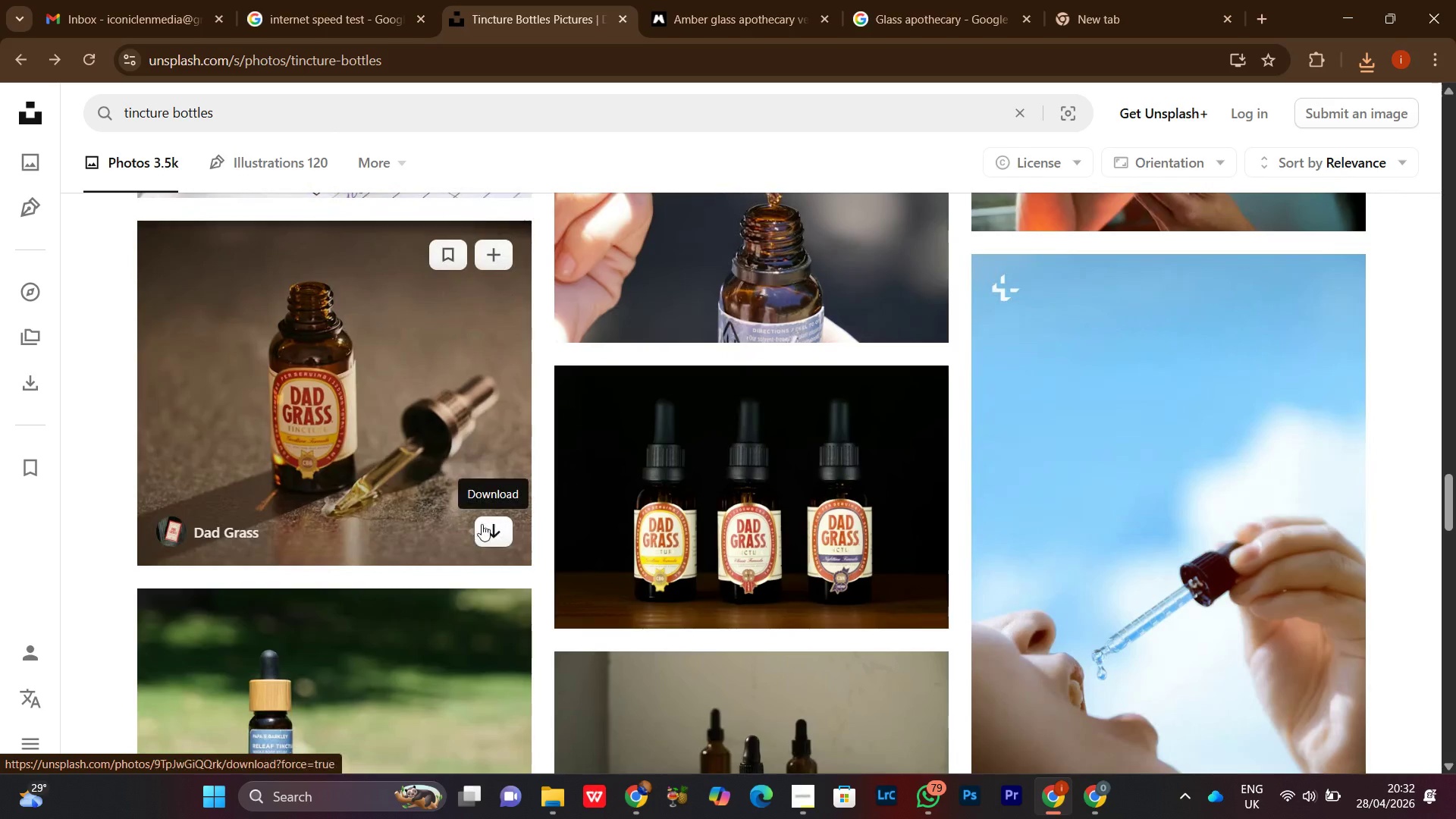 
left_click([485, 525])
 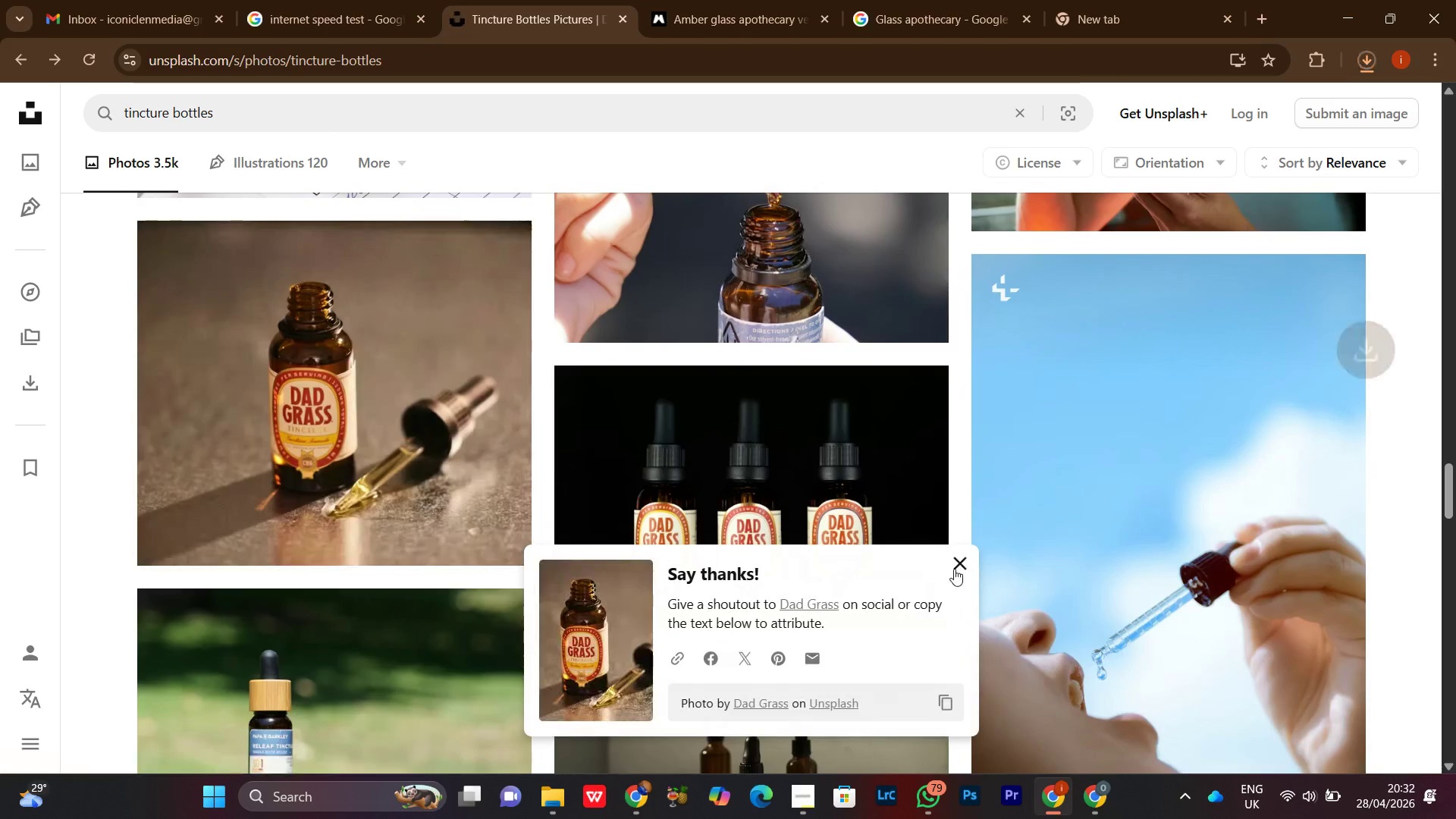 
left_click([955, 565])
 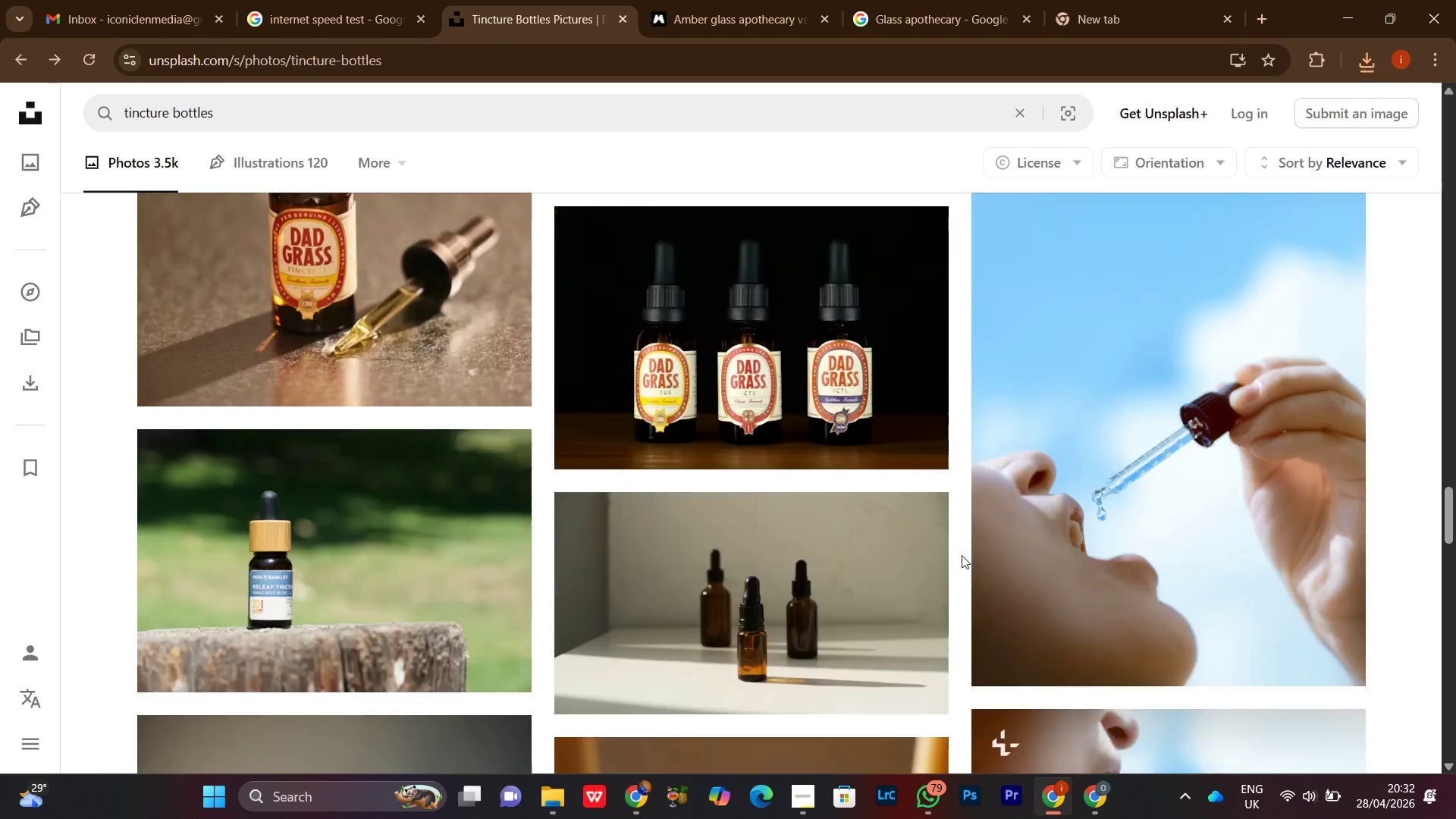 
scroll: coordinate [962, 555], scroll_direction: down, amount: 18.0
 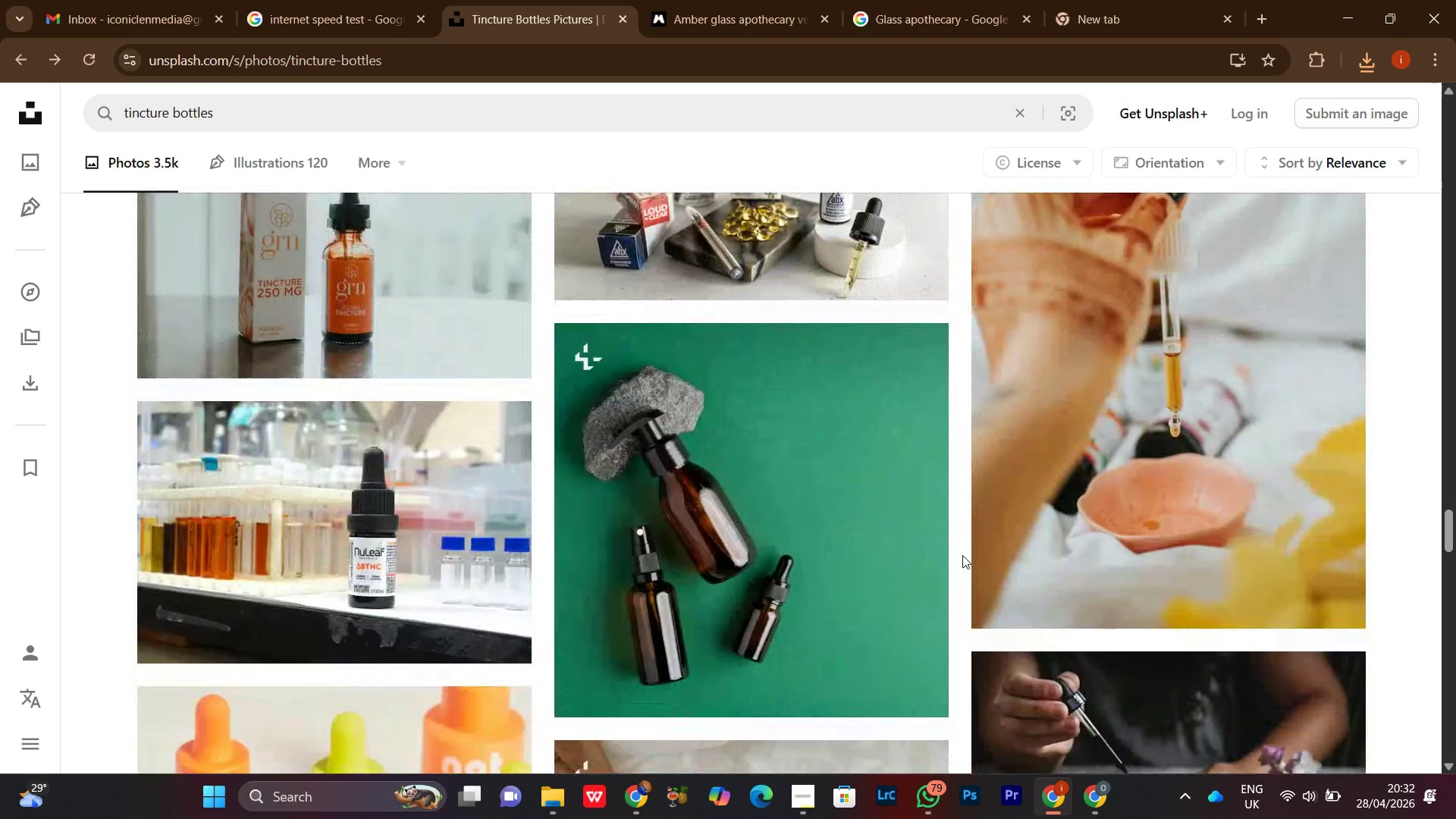 
scroll: coordinate [962, 555], scroll_direction: down, amount: 4.0
 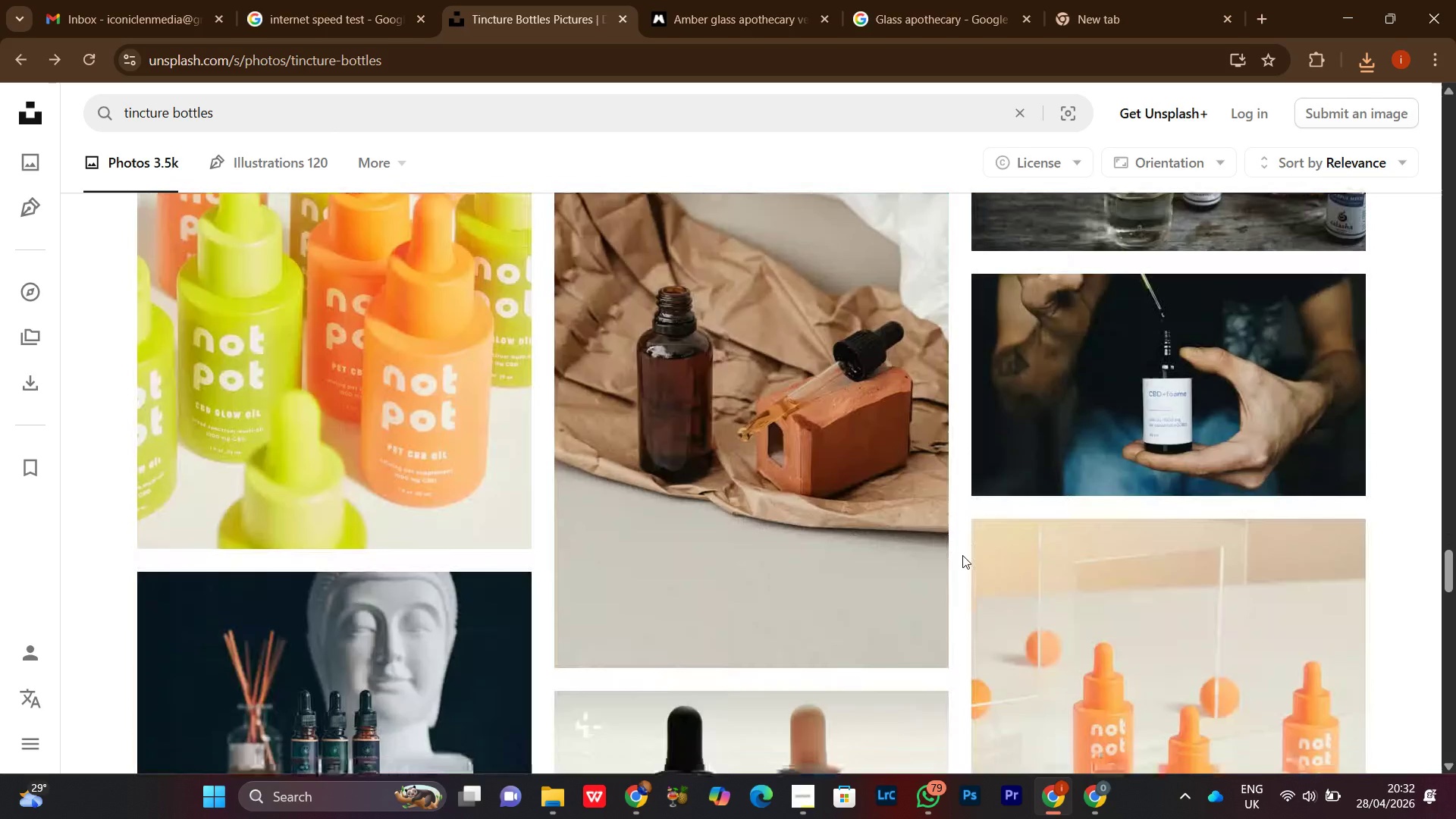 
scroll: coordinate [962, 555], scroll_direction: up, amount: 1.0
 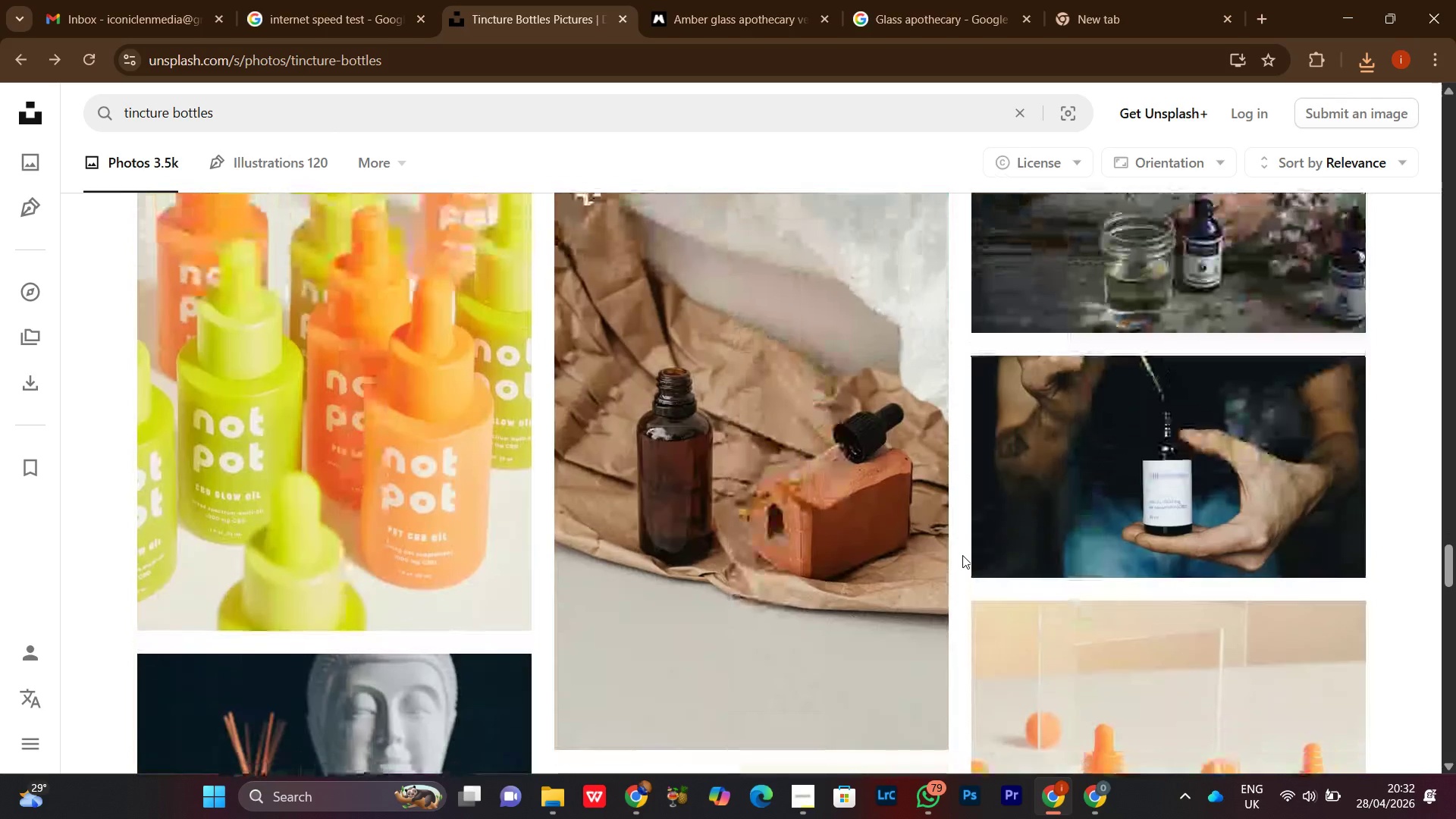 
scroll: coordinate [962, 555], scroll_direction: down, amount: 4.0
 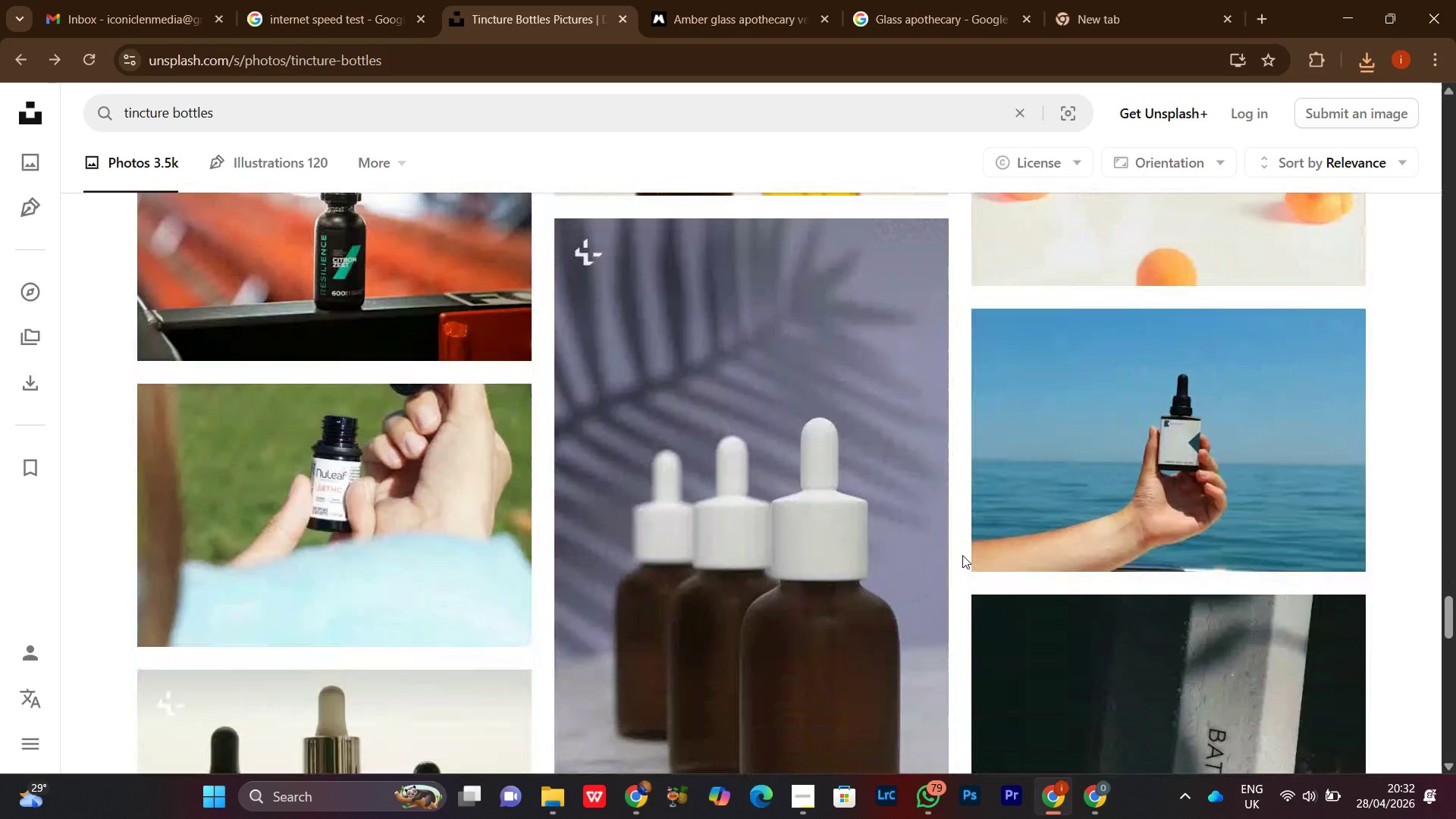 
scroll: coordinate [962, 555], scroll_direction: up, amount: 2.0
 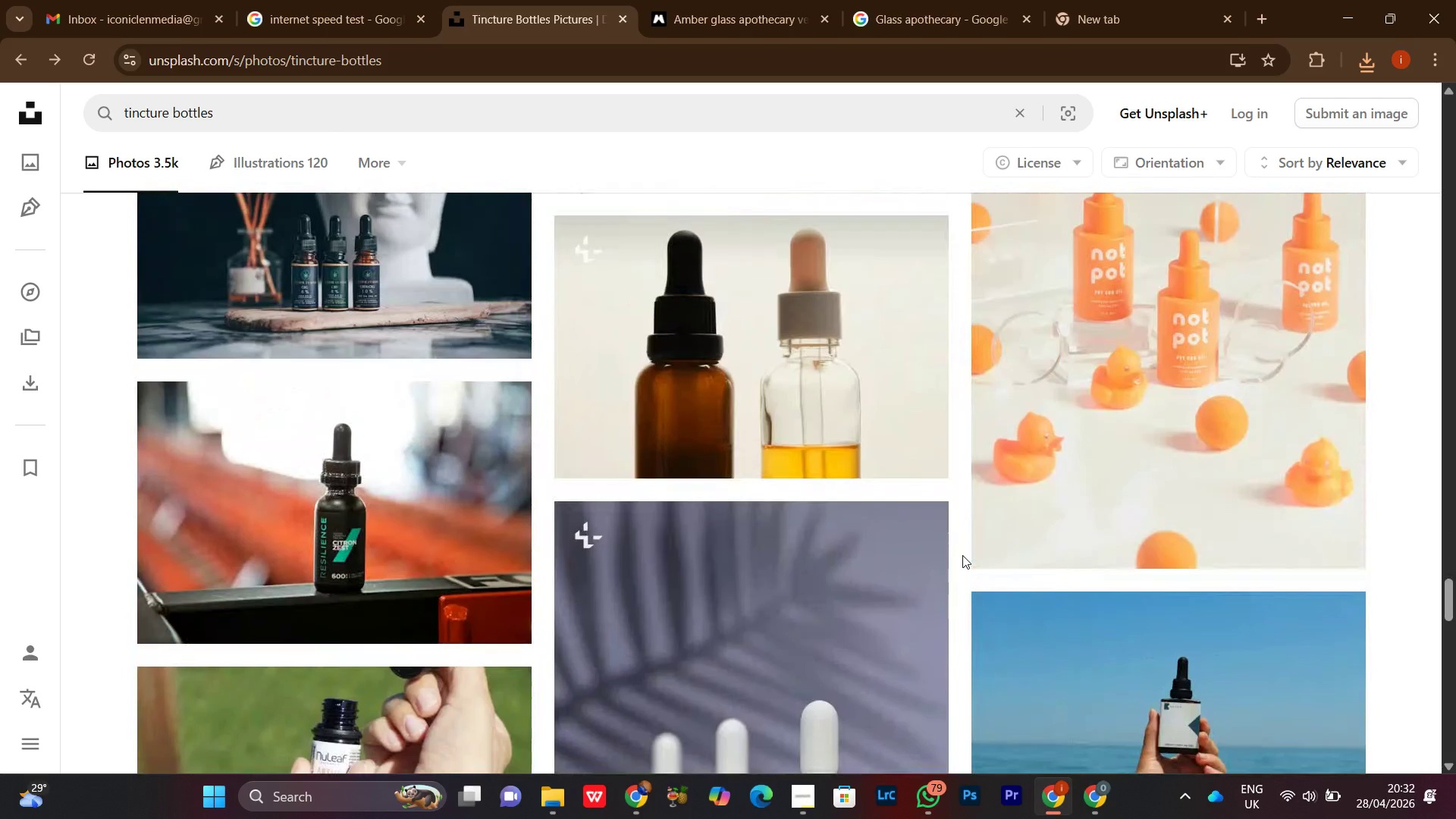 
scroll: coordinate [962, 555], scroll_direction: none, amount: 0.0
 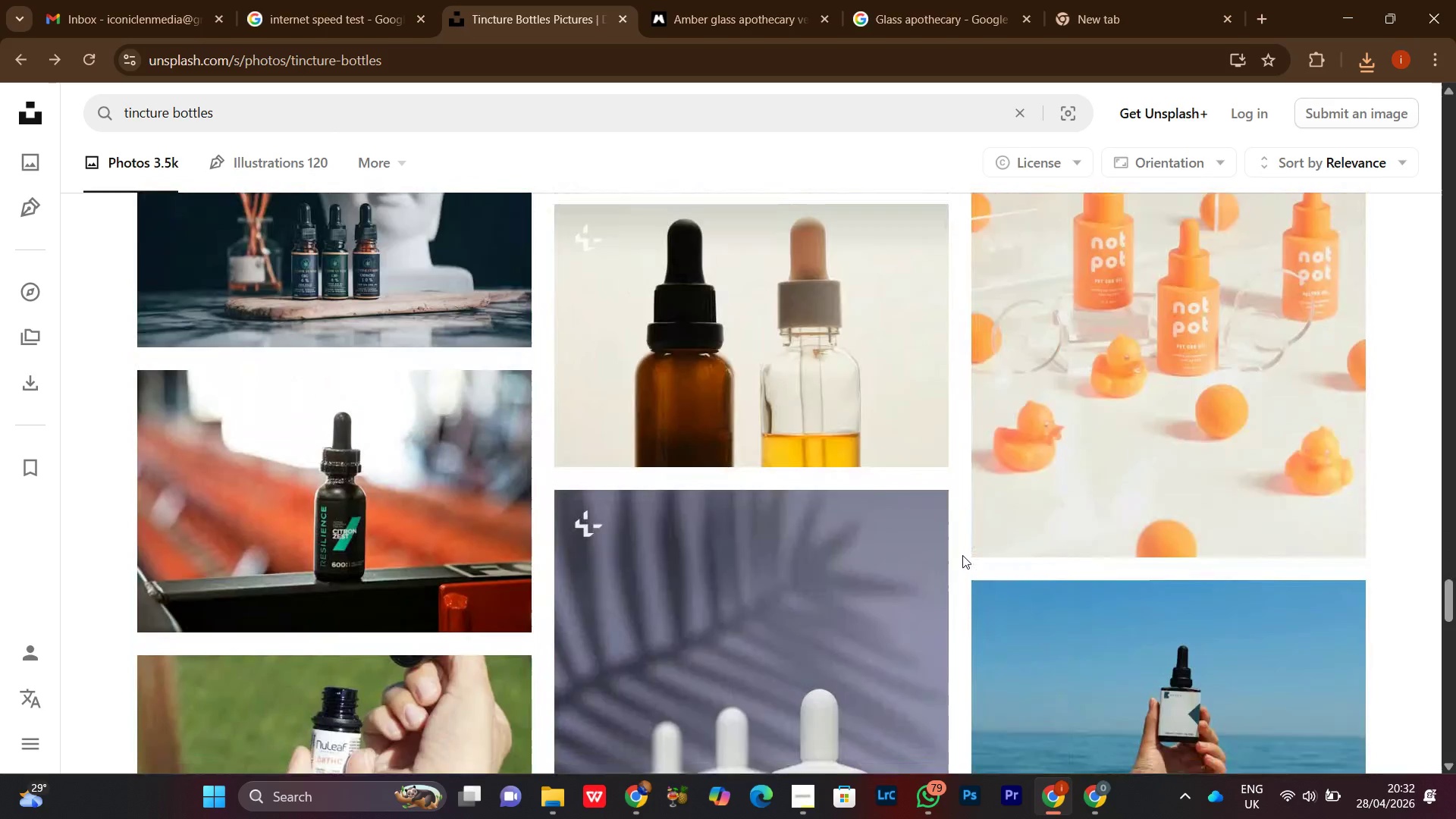 
scroll: coordinate [962, 555], scroll_direction: down, amount: 4.0
 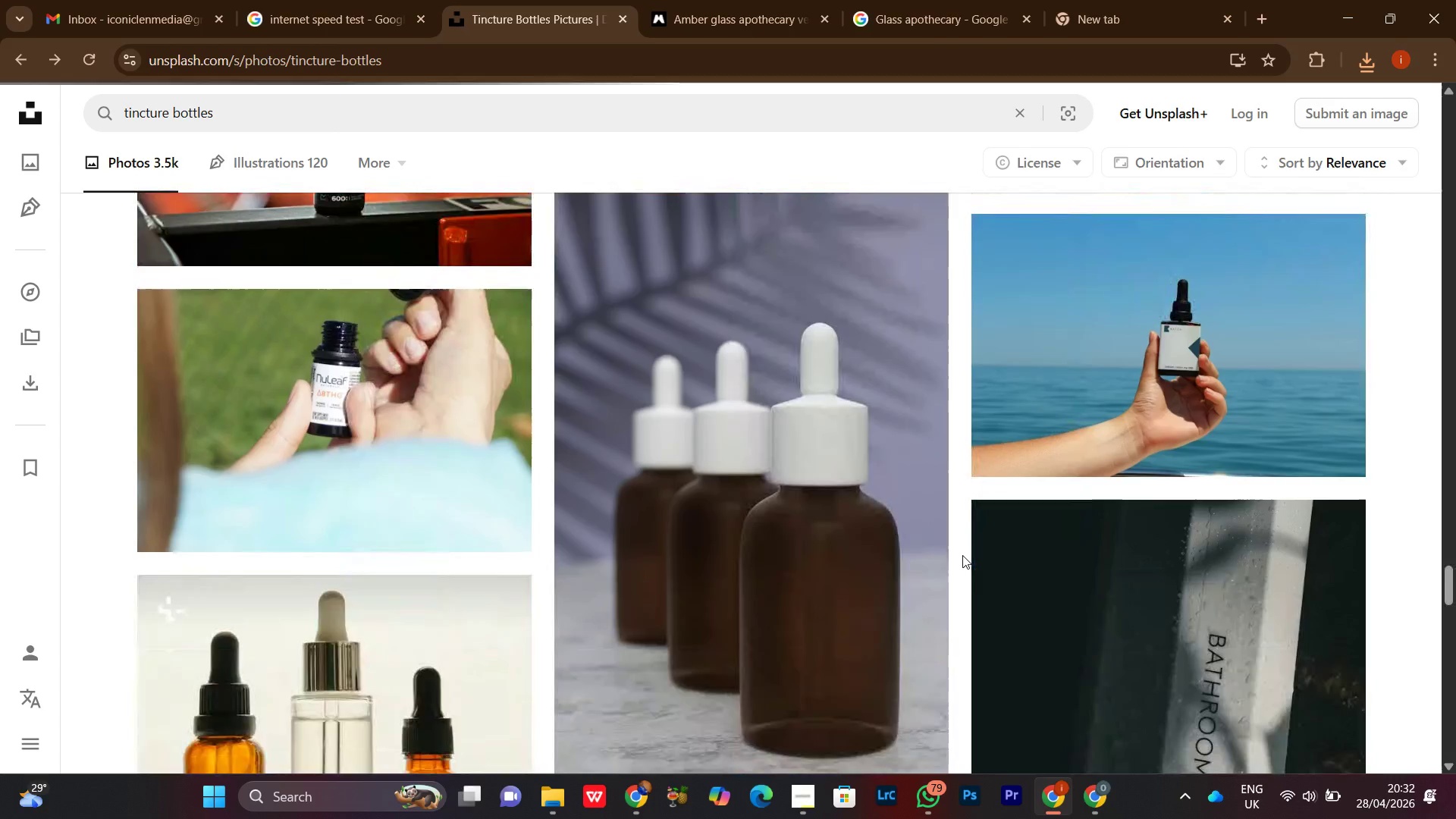 
scroll: coordinate [962, 555], scroll_direction: up, amount: 1.0
 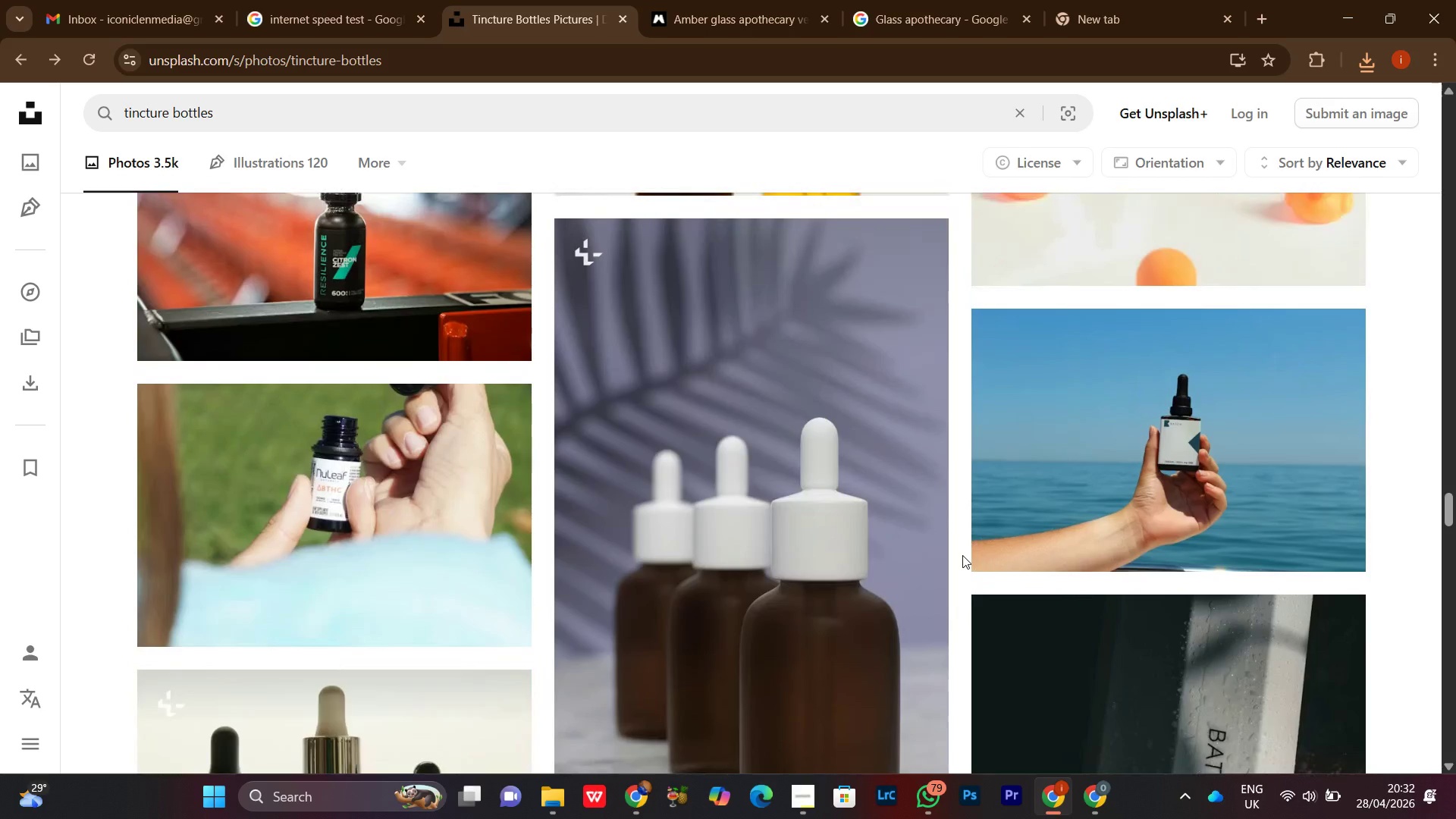 
scroll: coordinate [962, 555], scroll_direction: down, amount: 1.0
 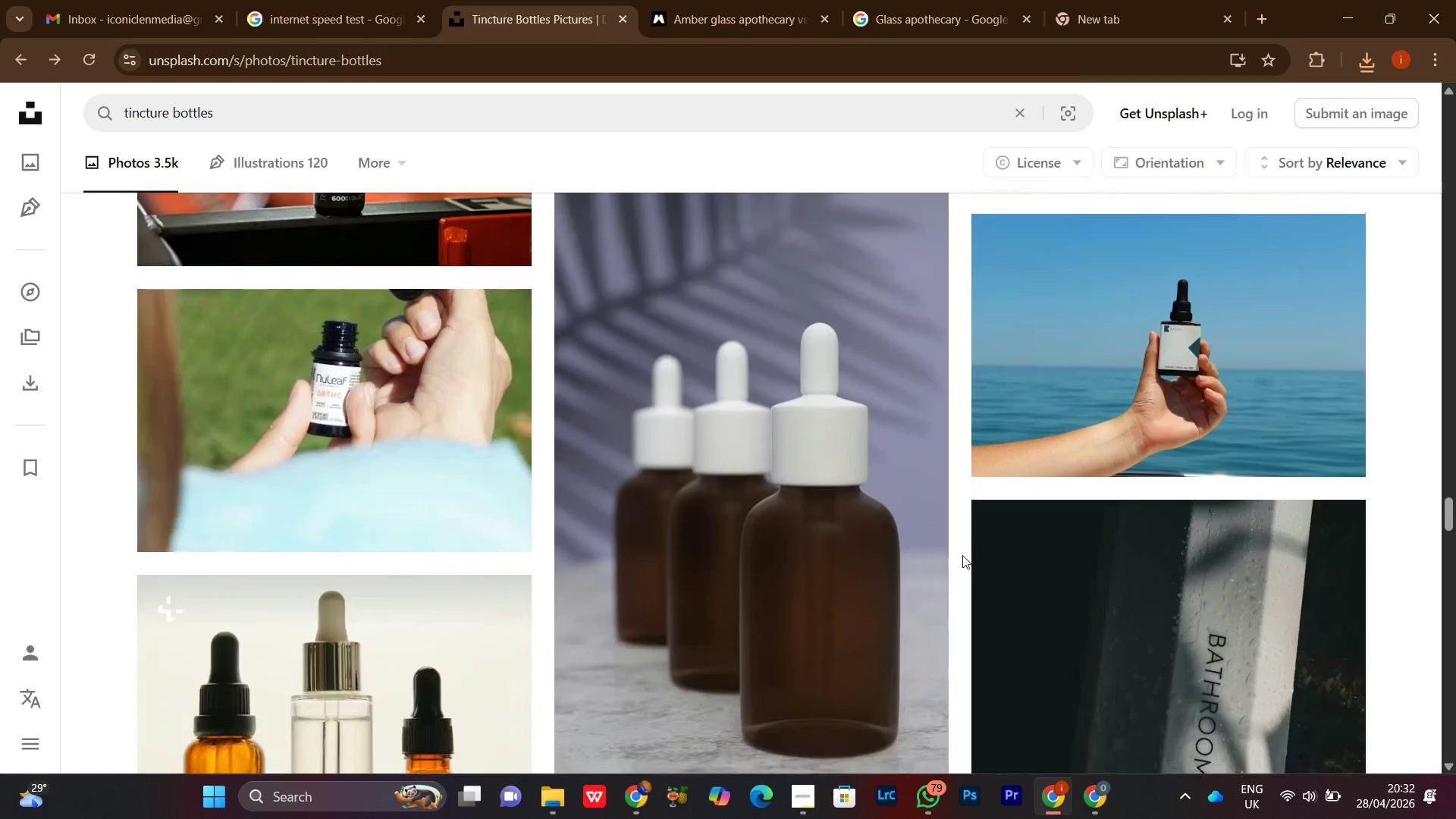 
scroll: coordinate [961, 554], scroll_direction: up, amount: 5.0
 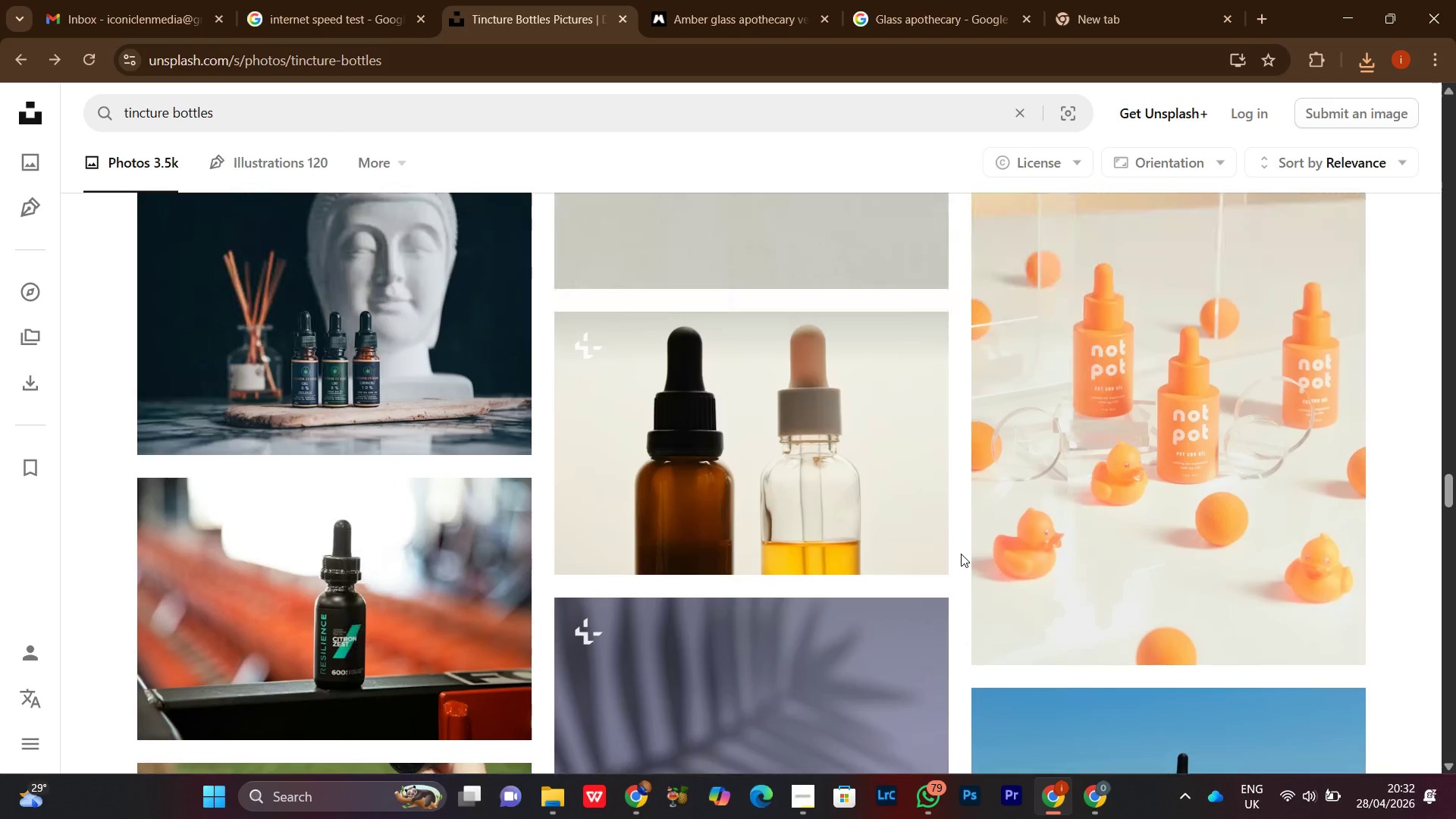 
scroll: coordinate [961, 554], scroll_direction: down, amount: 1.0
 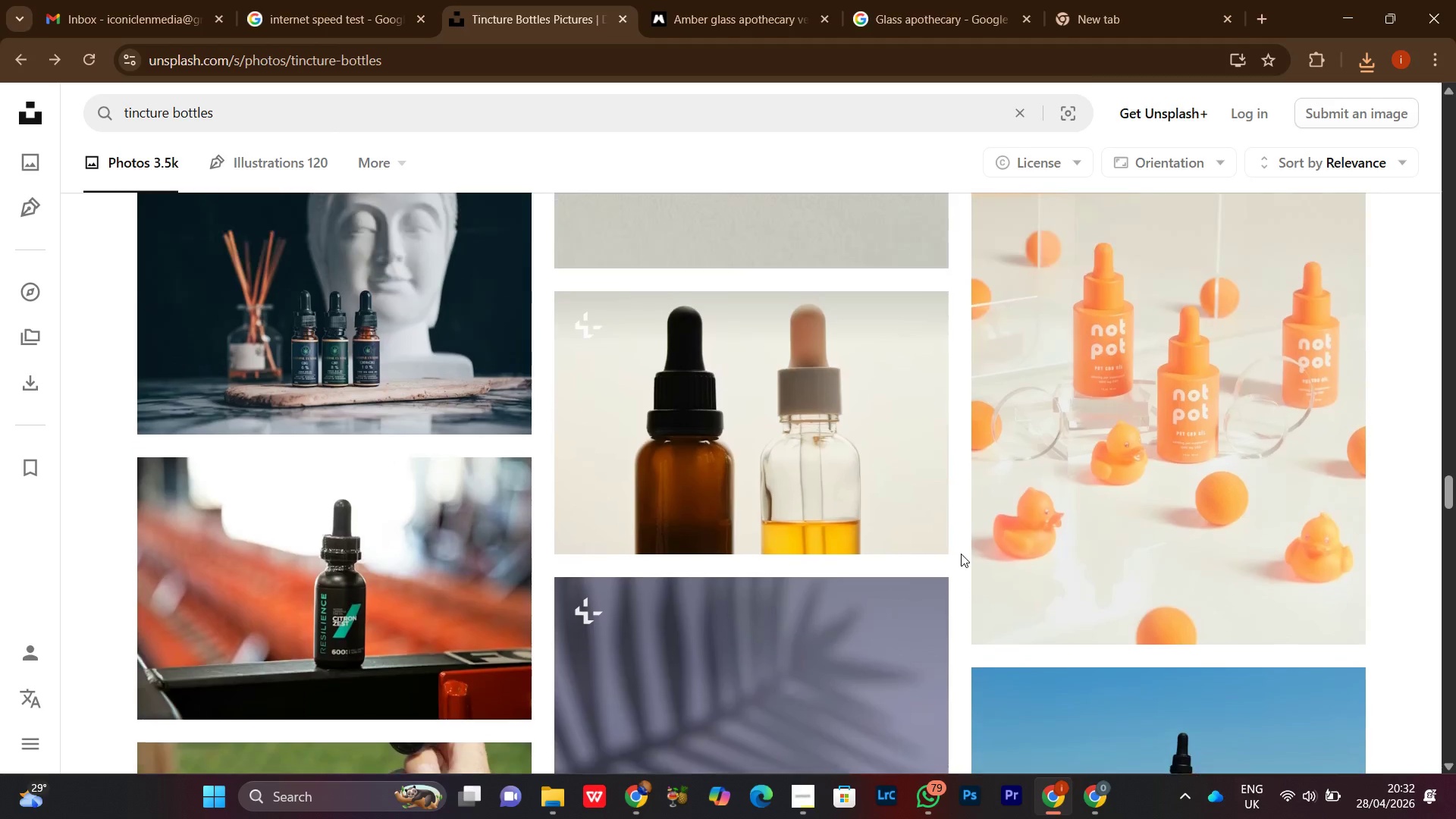 
scroll: coordinate [961, 554], scroll_direction: up, amount: 3.0
 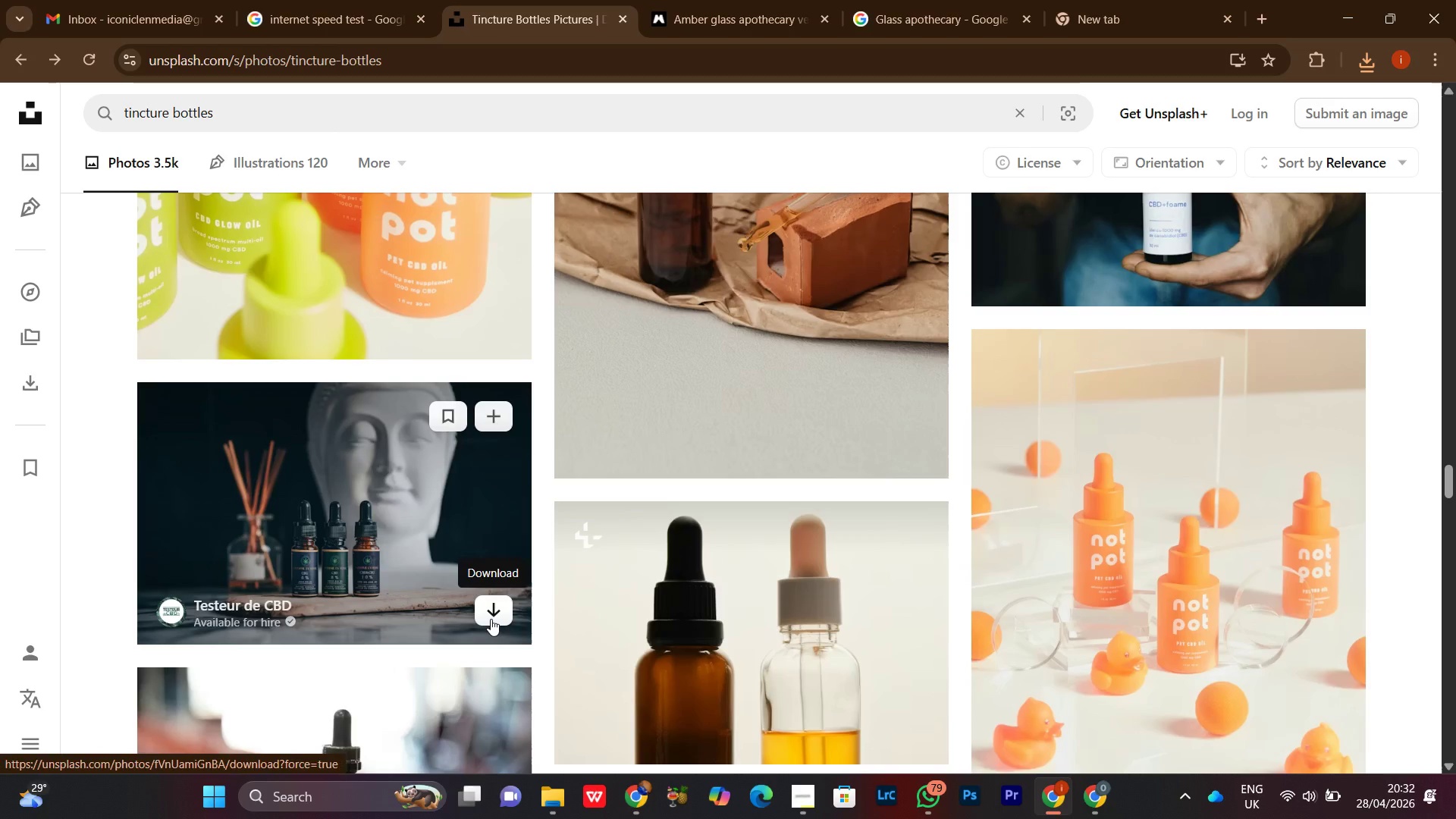 
left_click([491, 619])
 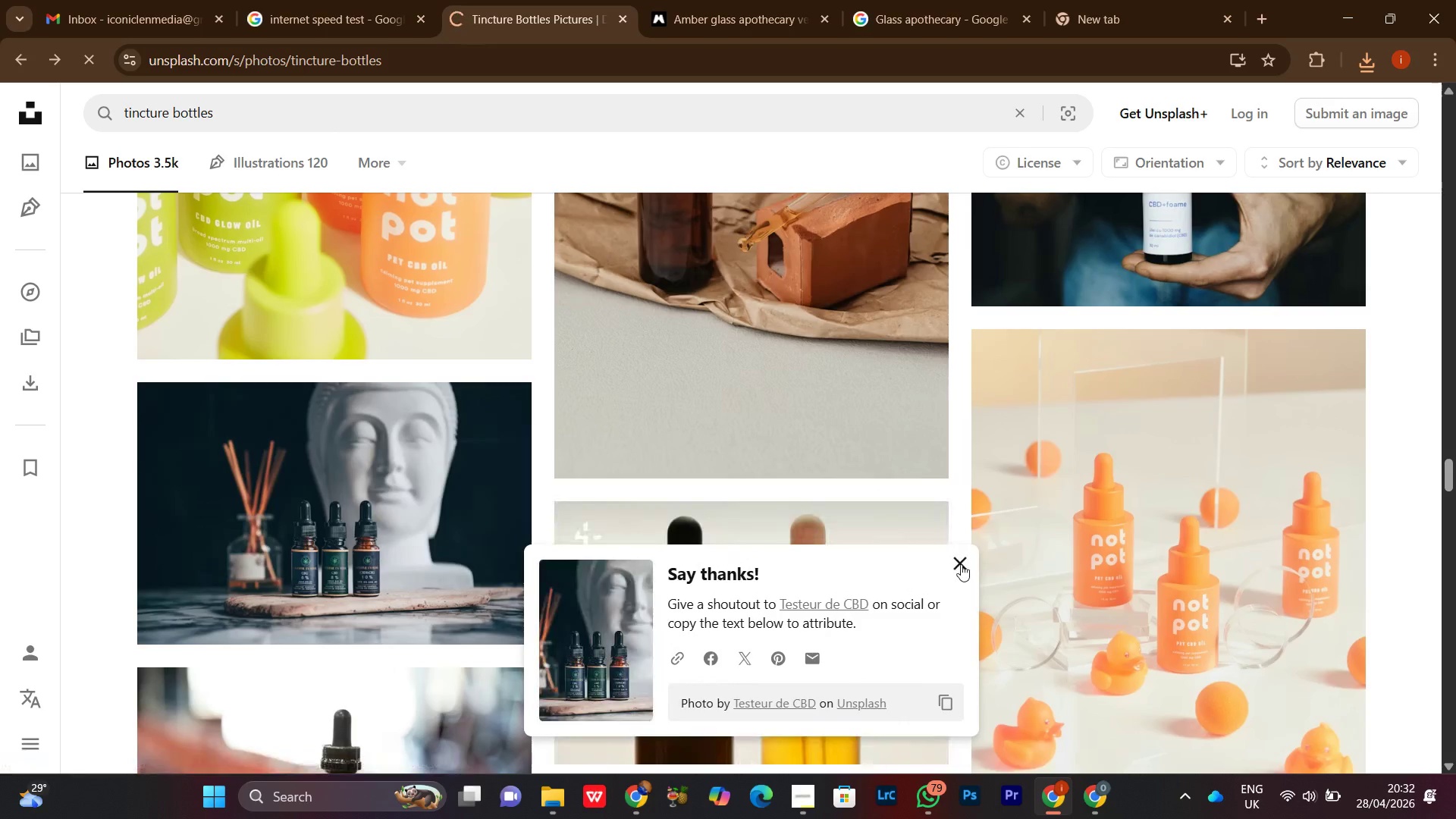 
left_click([959, 556])
 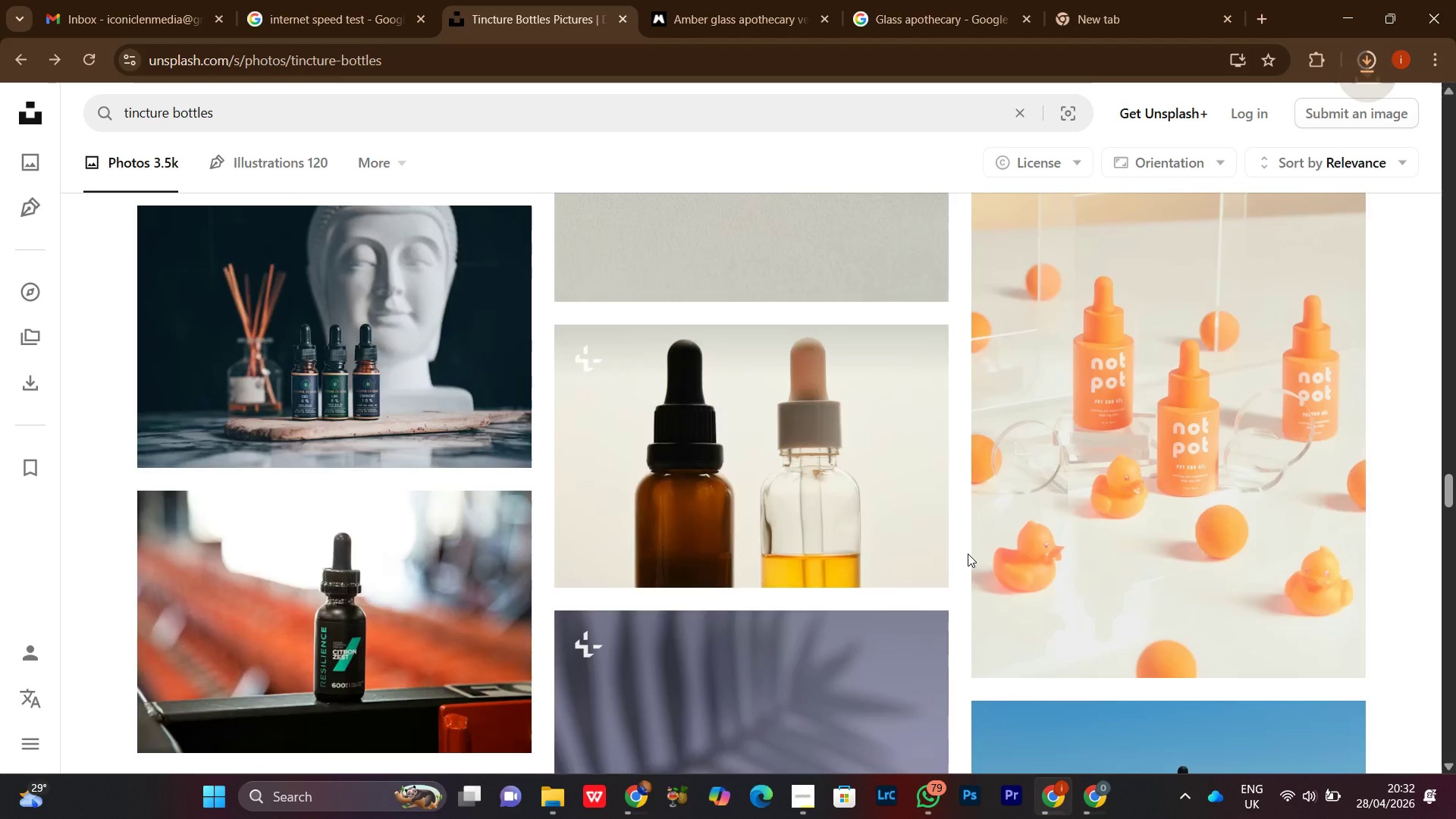 
scroll: coordinate [968, 554], scroll_direction: down, amount: 5.0
 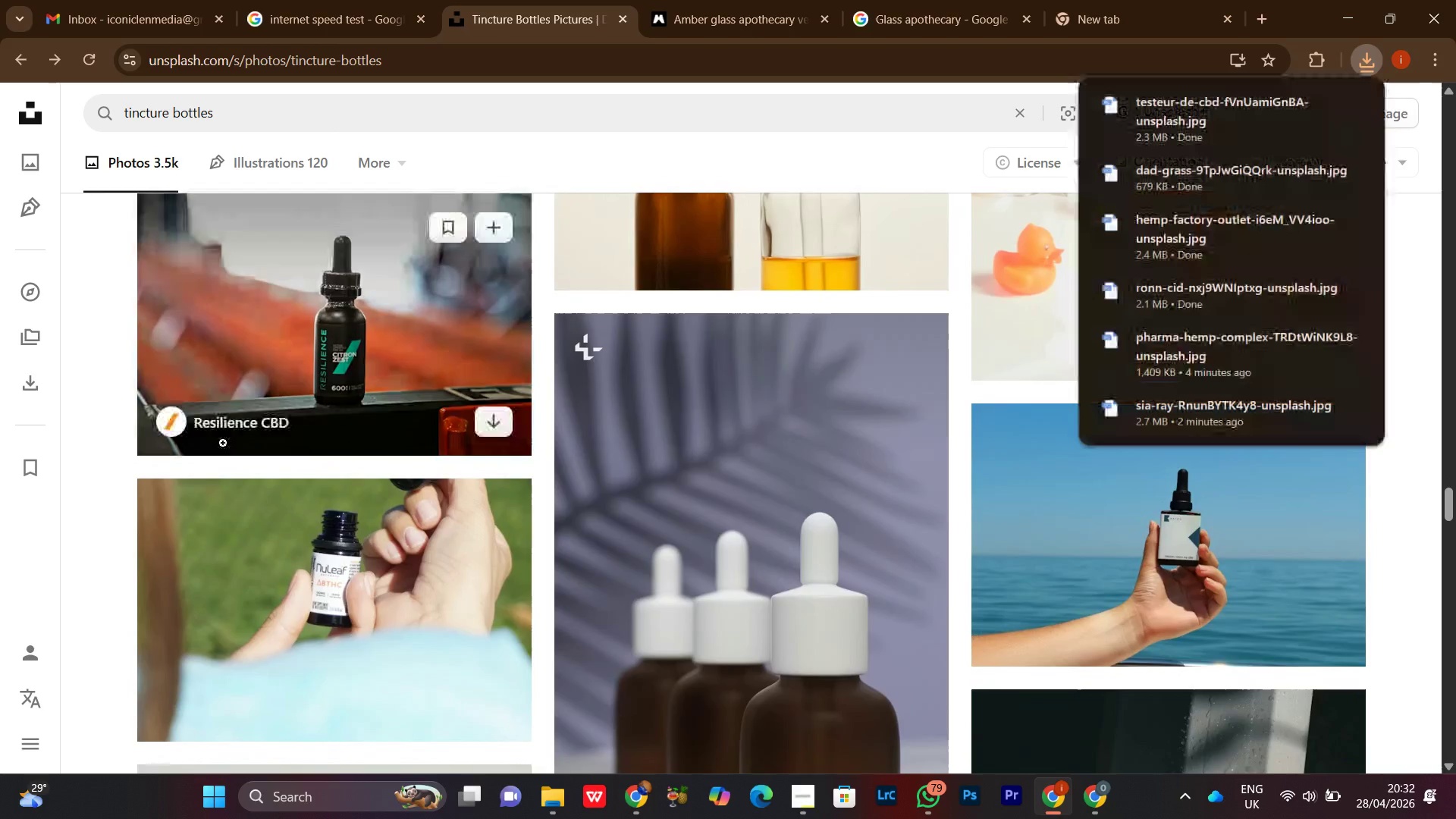 
scroll: coordinate [233, 450], scroll_direction: up, amount: 2.0
 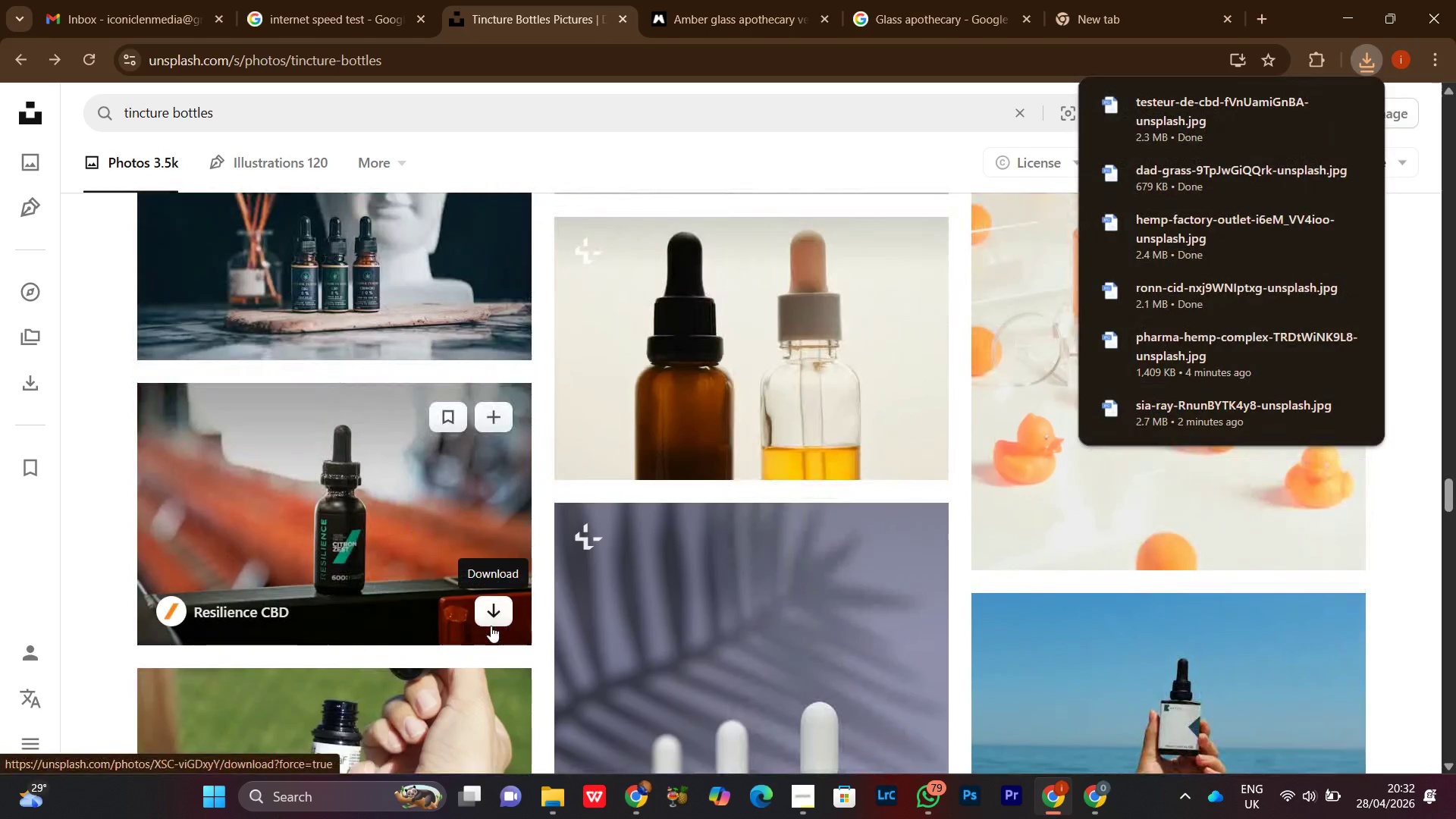 
left_click([491, 626])
 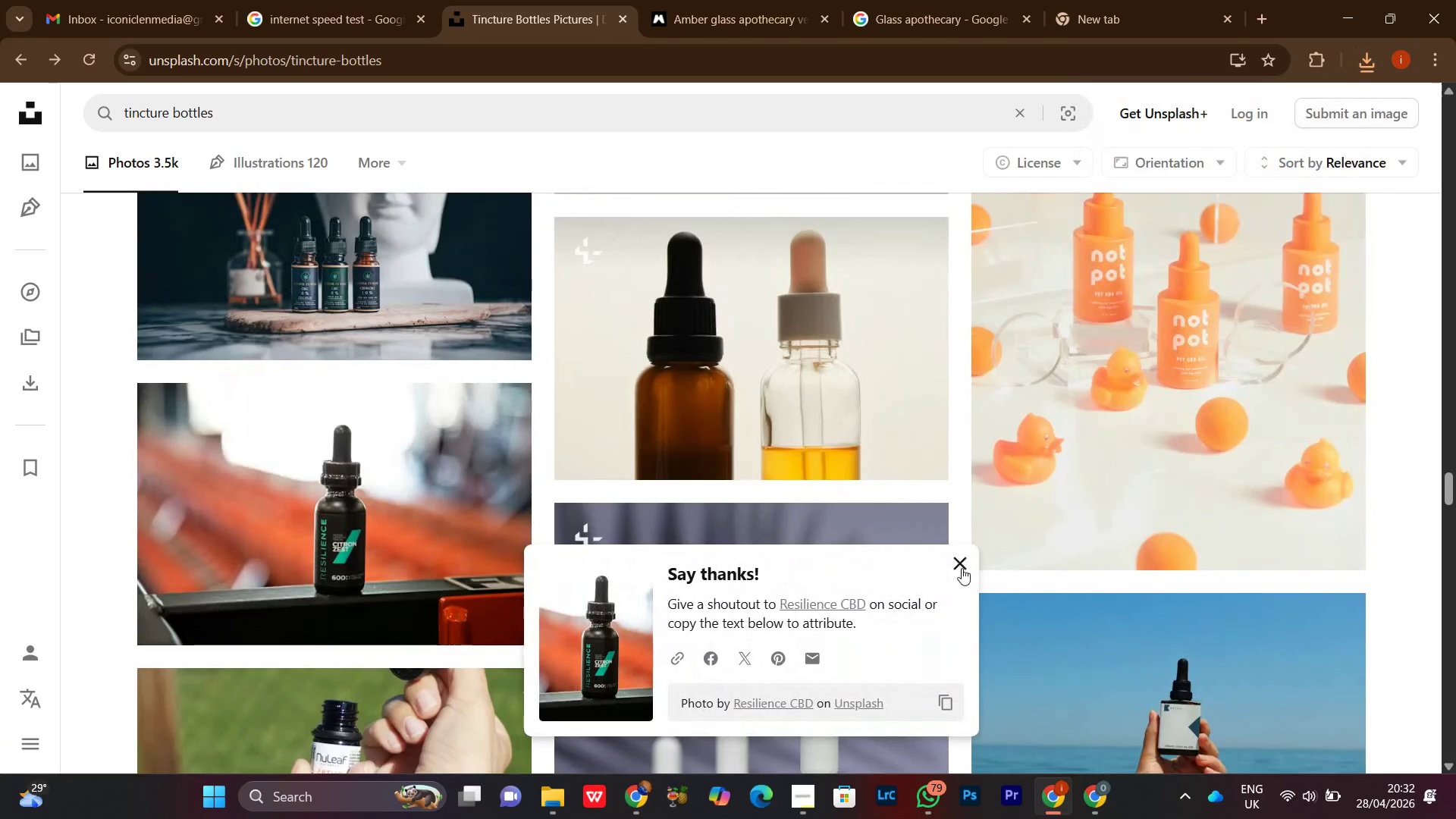 
left_click([958, 562])
 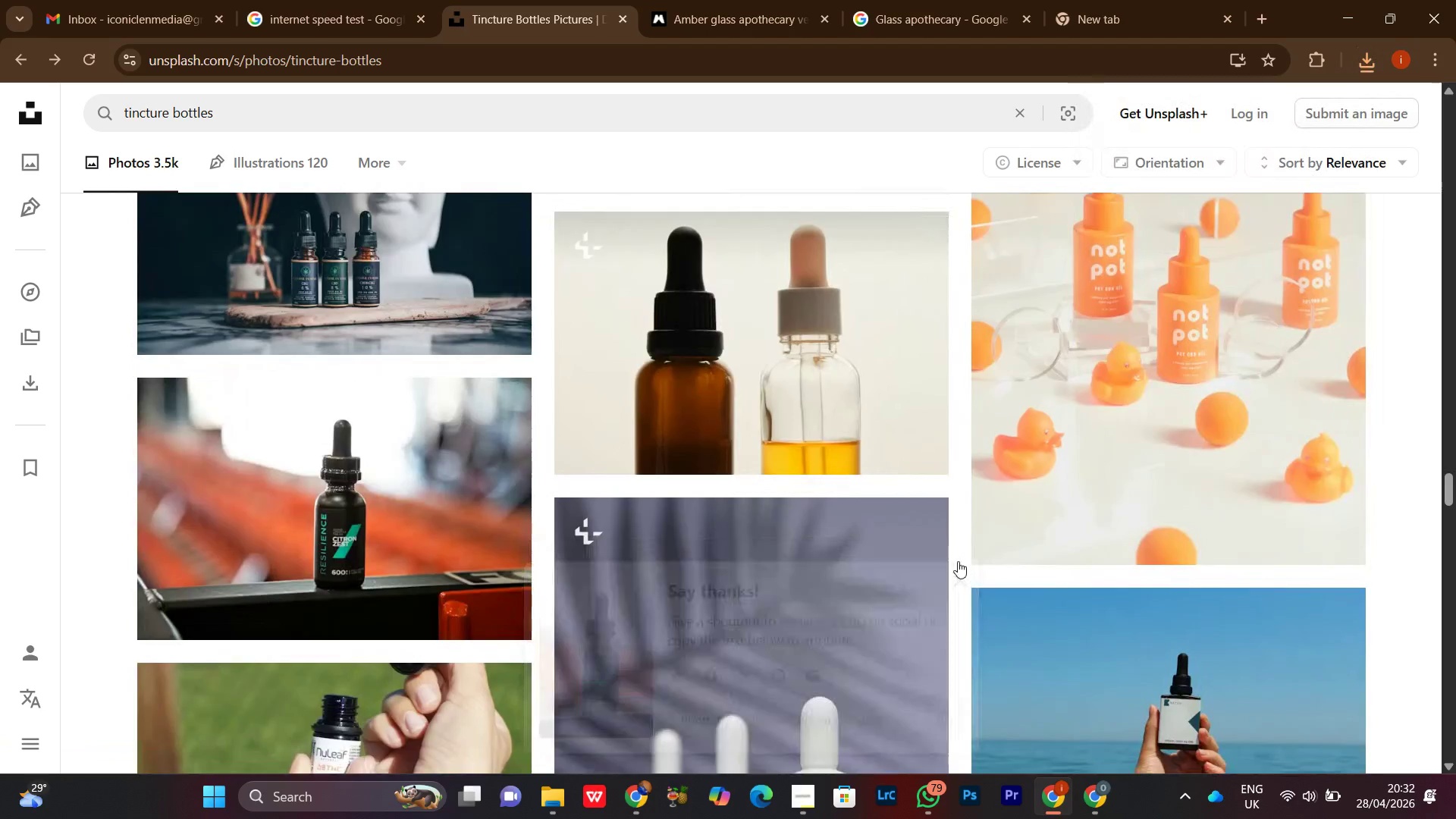 
scroll: coordinate [999, 533], scroll_direction: down, amount: 12.0
 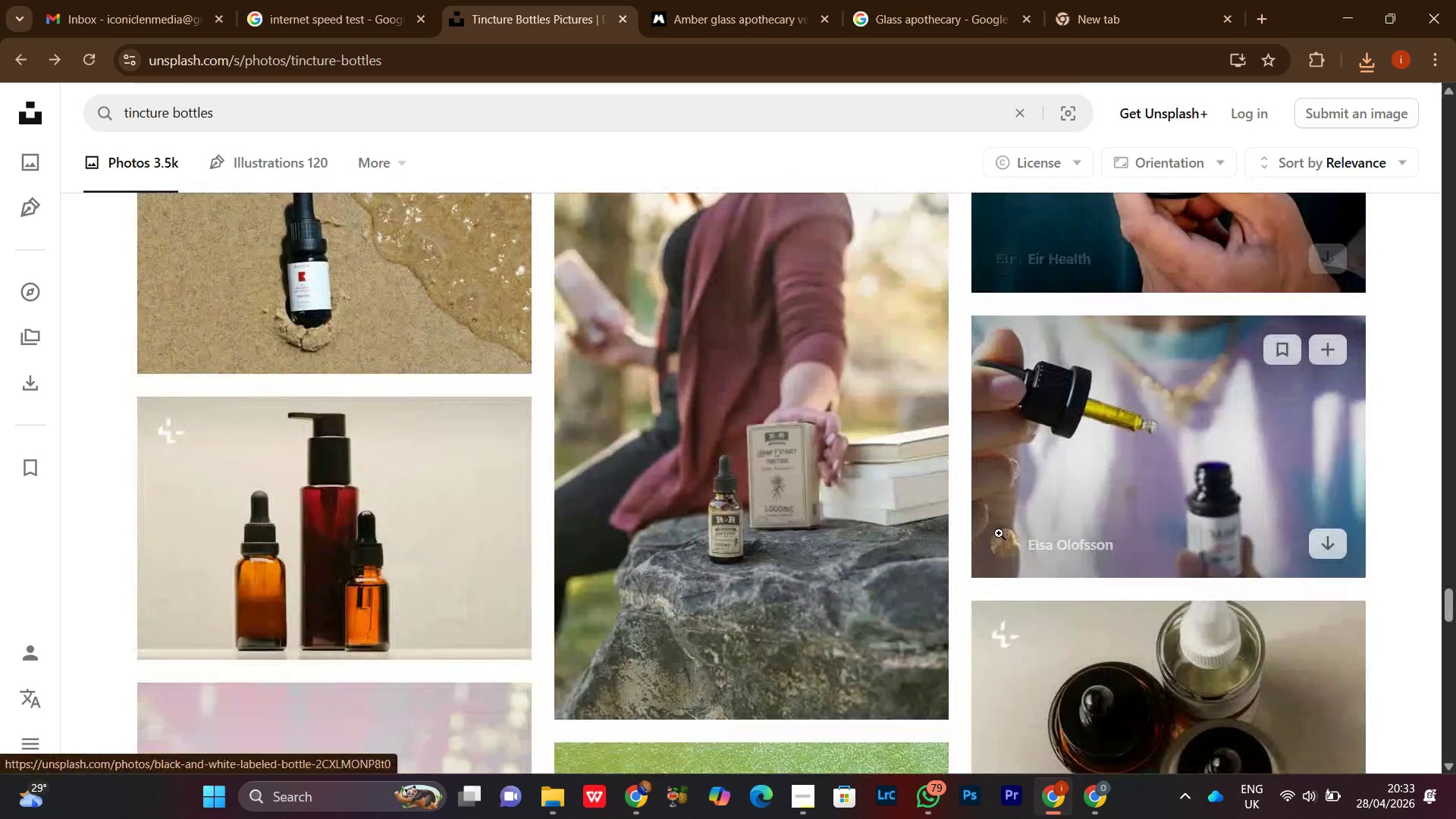 
scroll: coordinate [999, 533], scroll_direction: up, amount: 2.0
 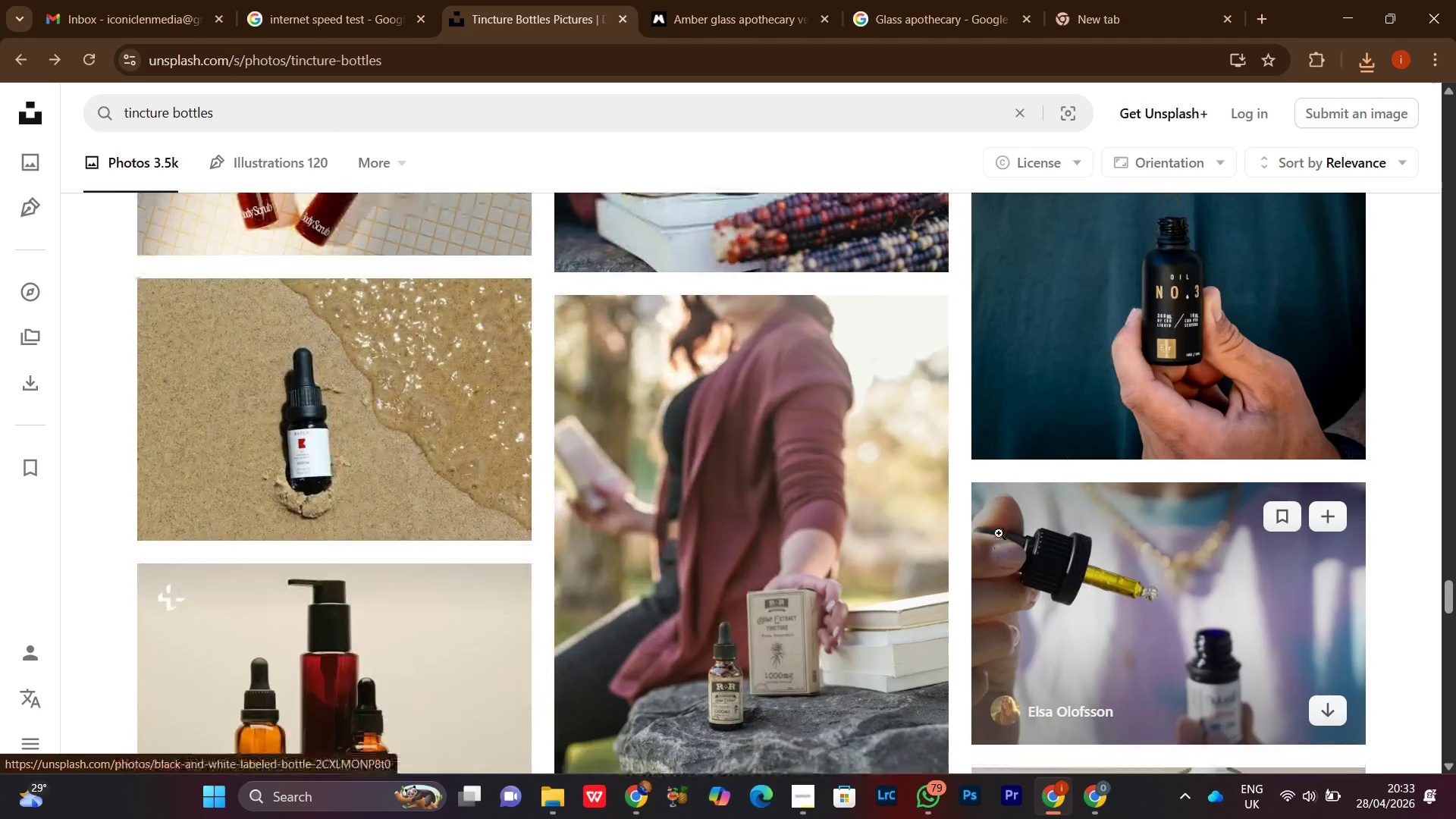 
scroll: coordinate [999, 533], scroll_direction: down, amount: 2.0
 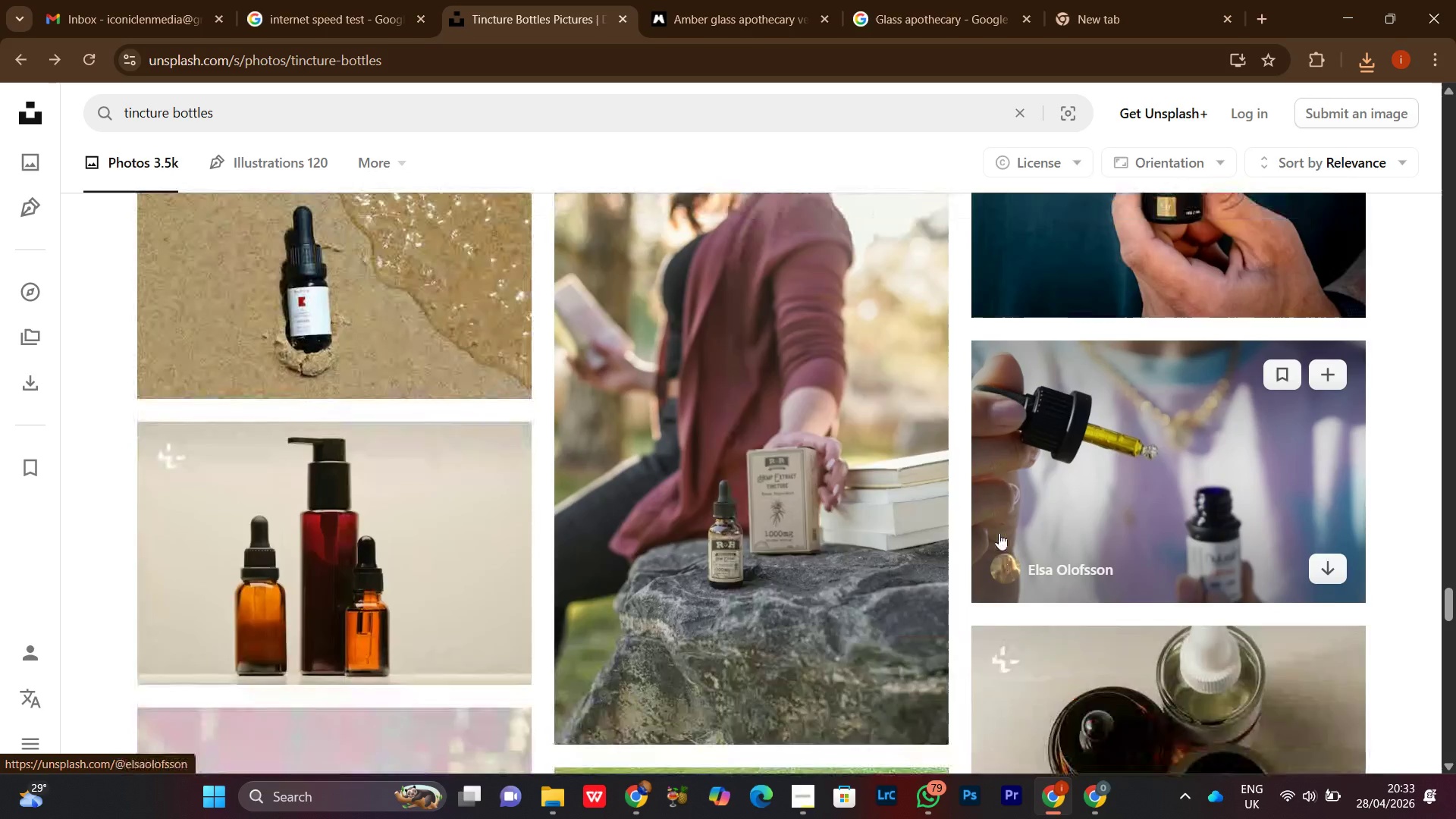 
scroll: coordinate [999, 533], scroll_direction: up, amount: 1.0
 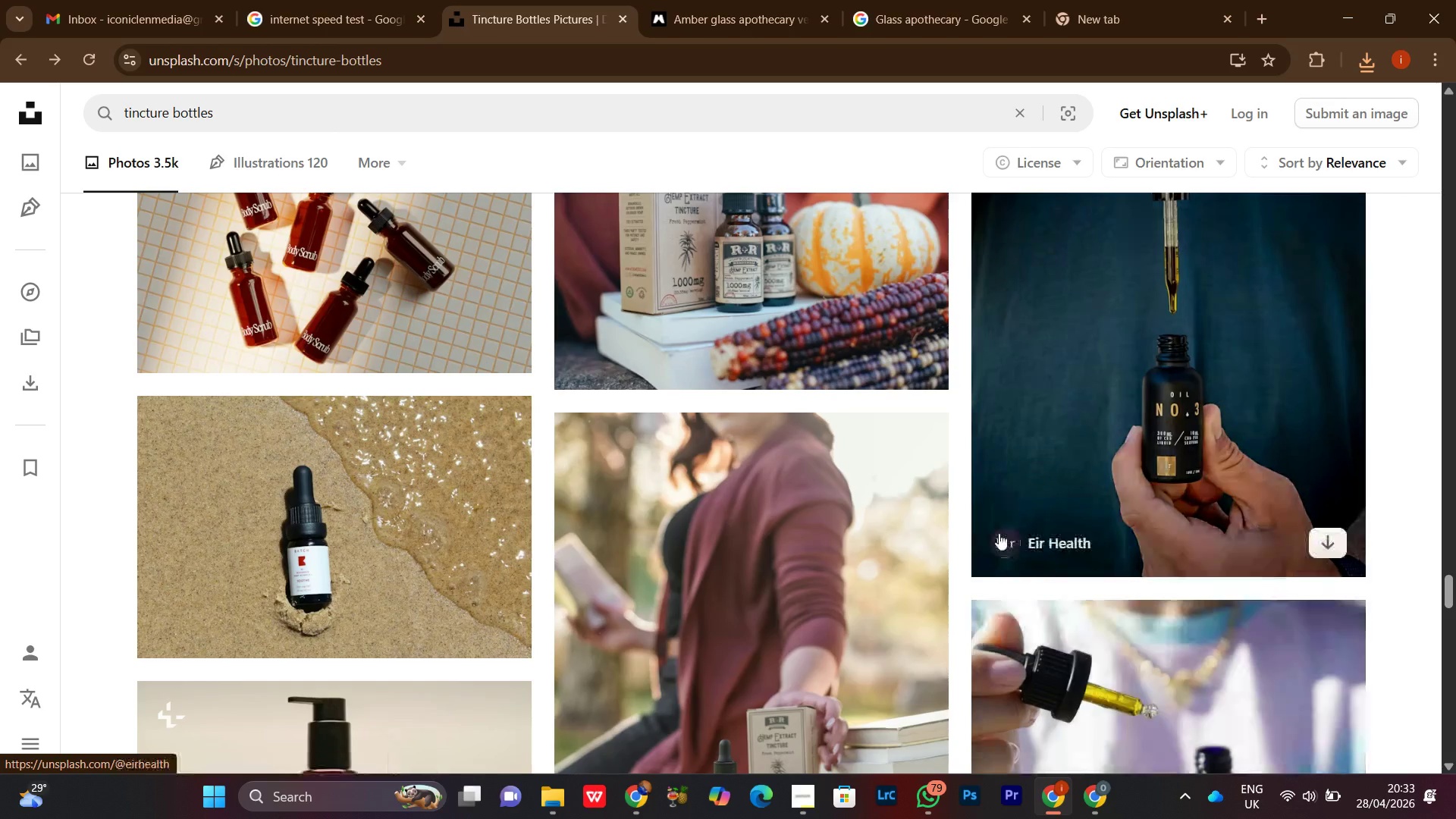 
scroll: coordinate [999, 533], scroll_direction: down, amount: 8.0
 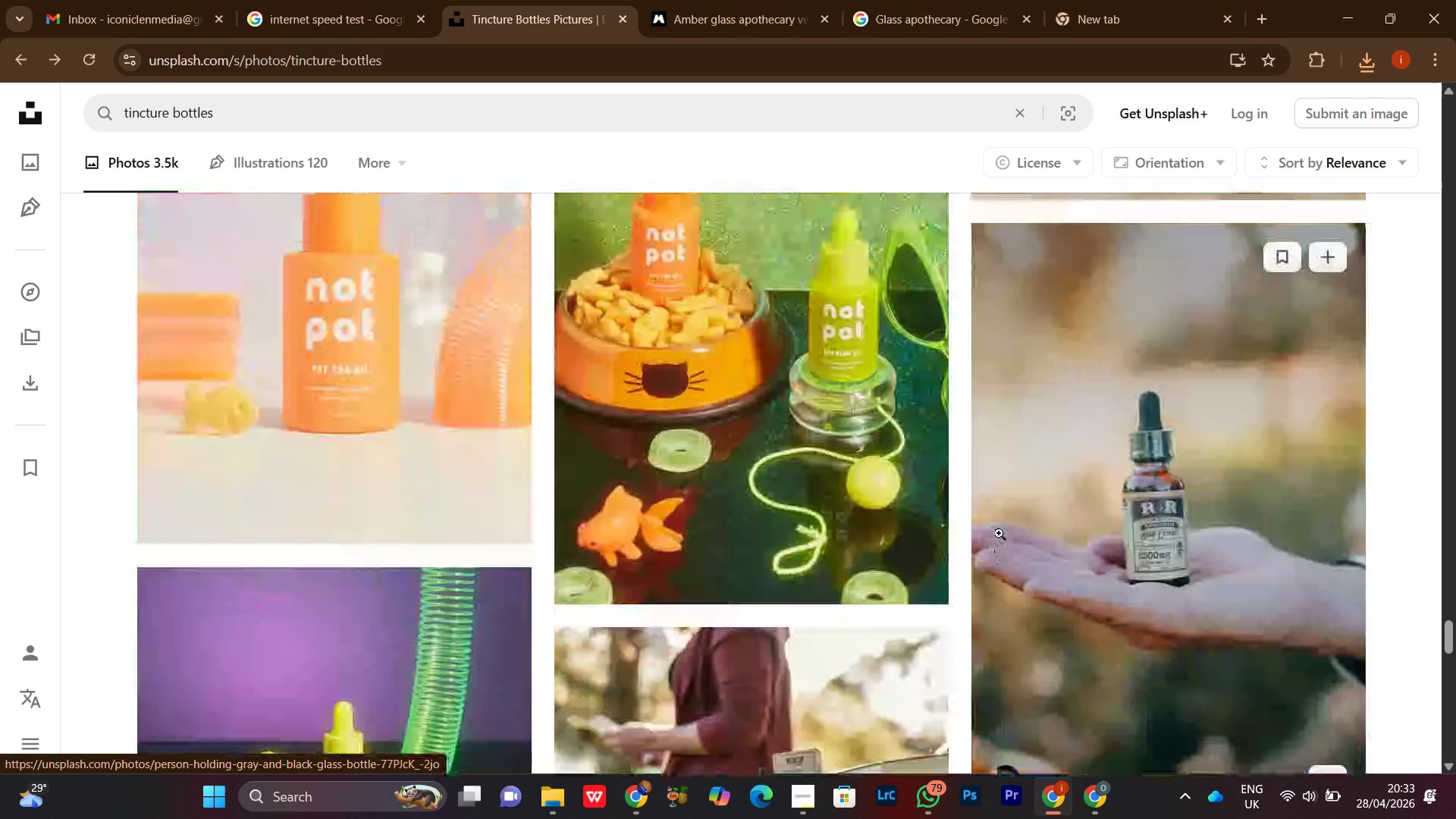 
scroll: coordinate [999, 533], scroll_direction: down, amount: 7.0
 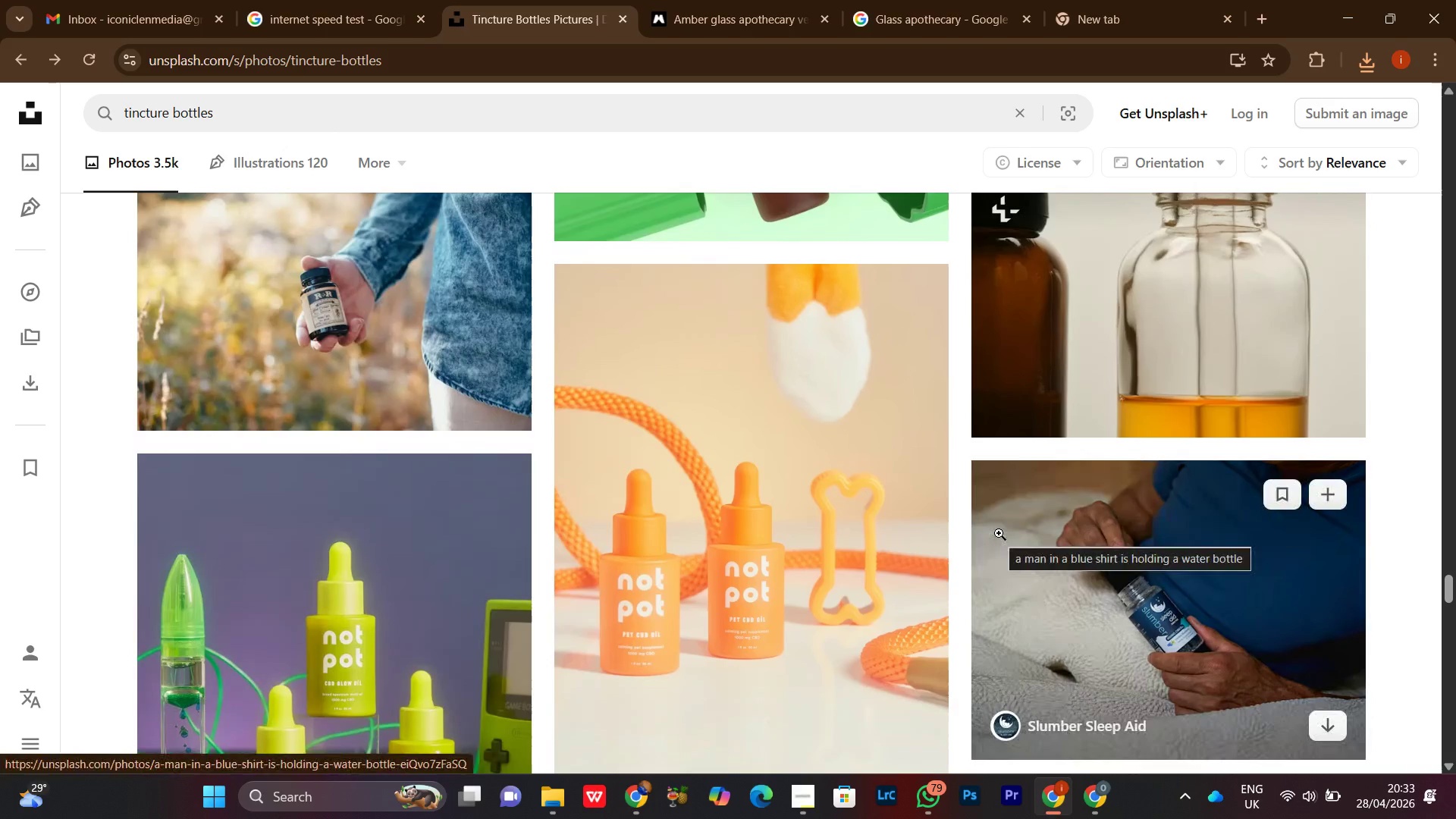 
wait(7.75)
 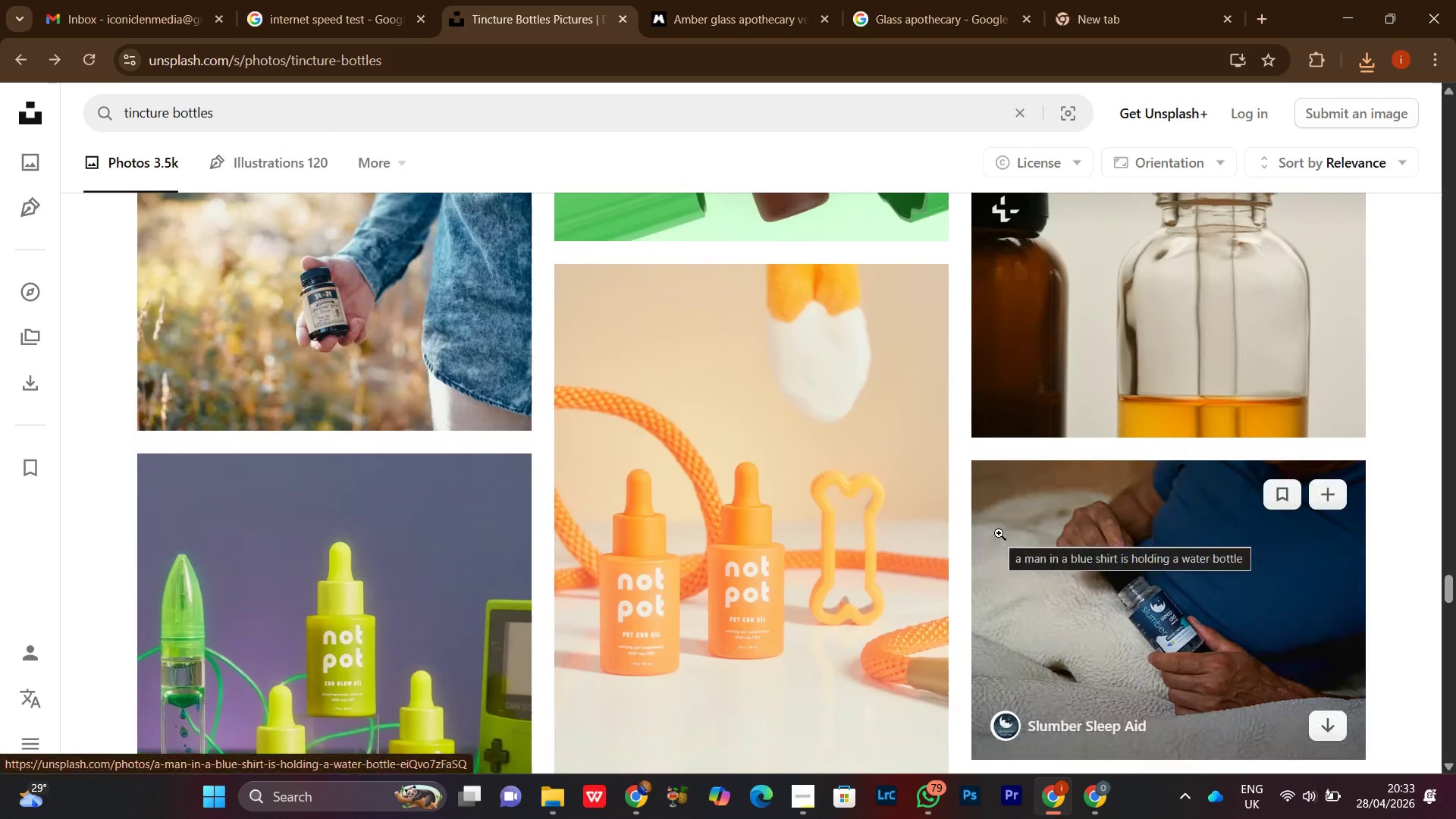 
scroll: coordinate [999, 533], scroll_direction: none, amount: 0.0
 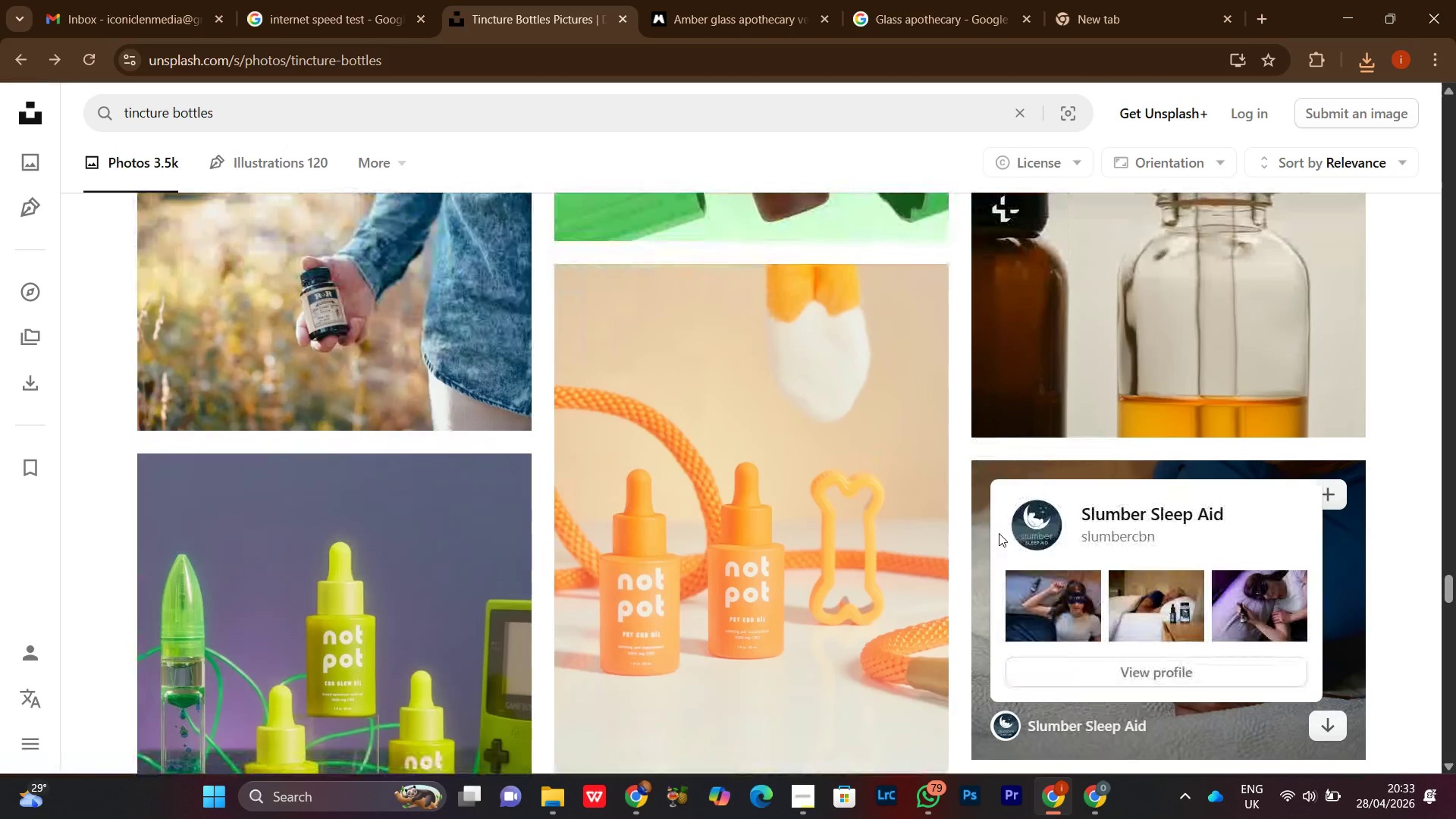 
scroll: coordinate [960, 474], scroll_direction: down, amount: 19.0
 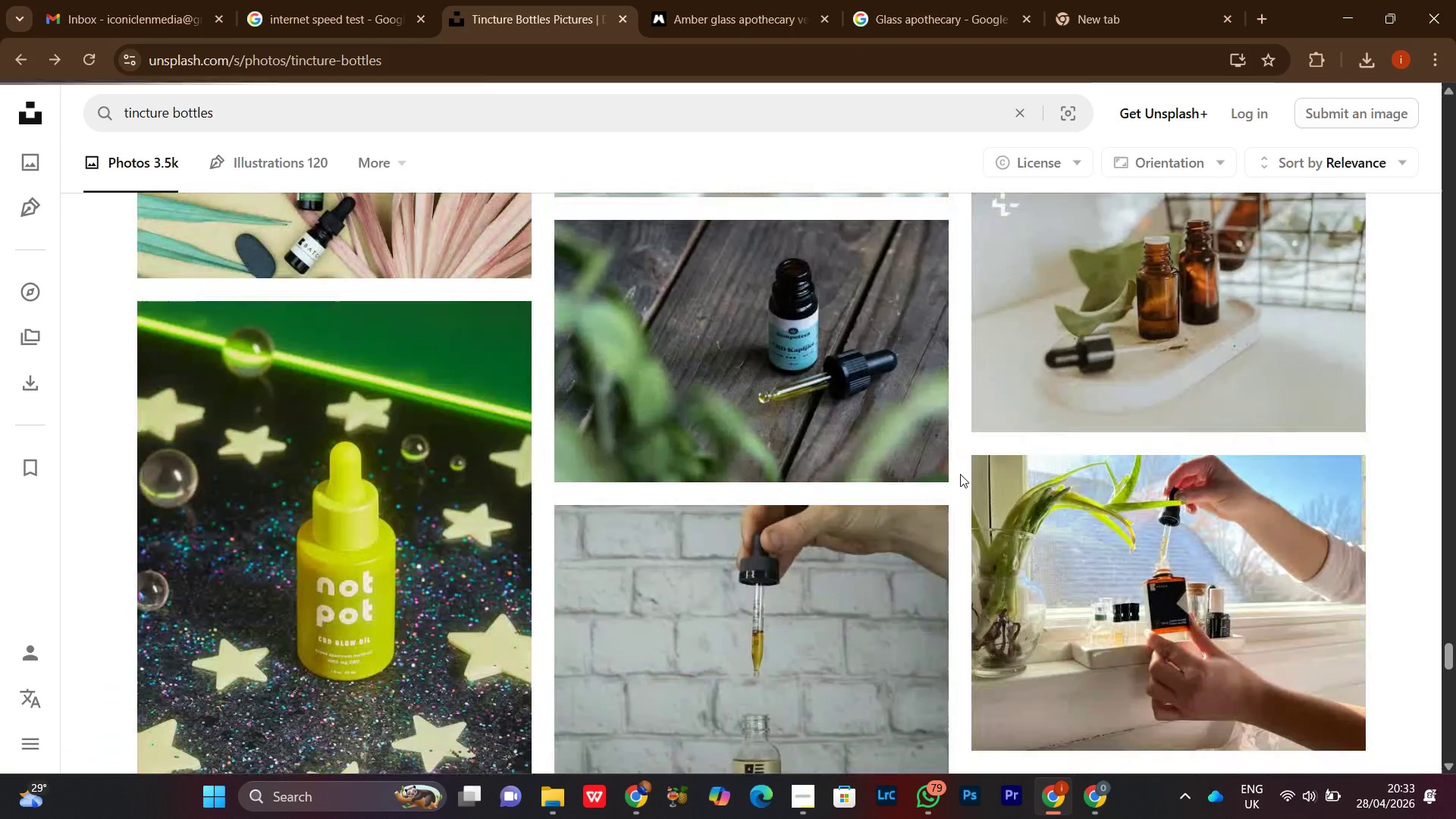 
scroll: coordinate [960, 474], scroll_direction: up, amount: 1.0
 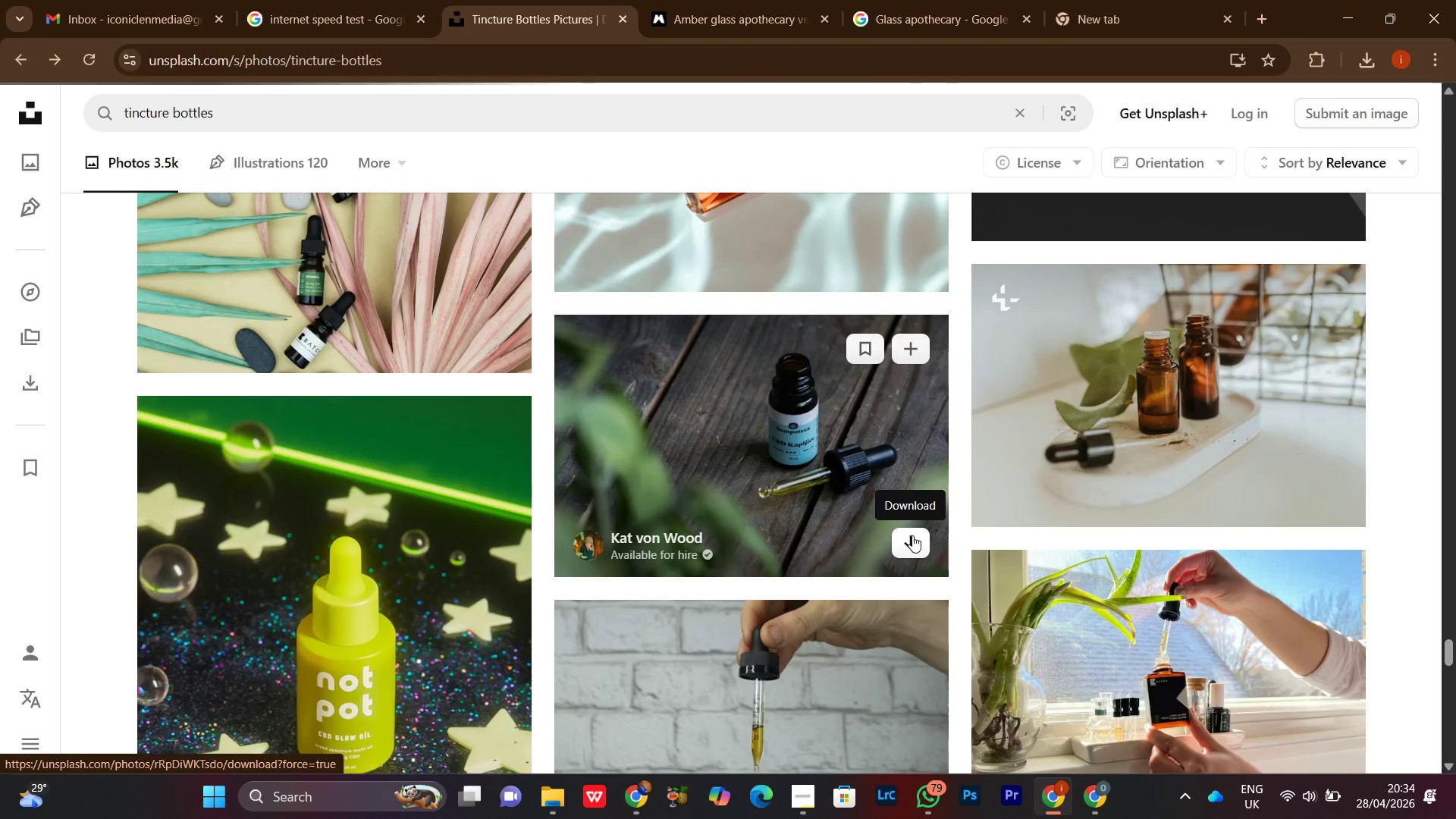 
left_click_drag(start_coordinate=[911, 549], to_coordinate=[906, 551])
 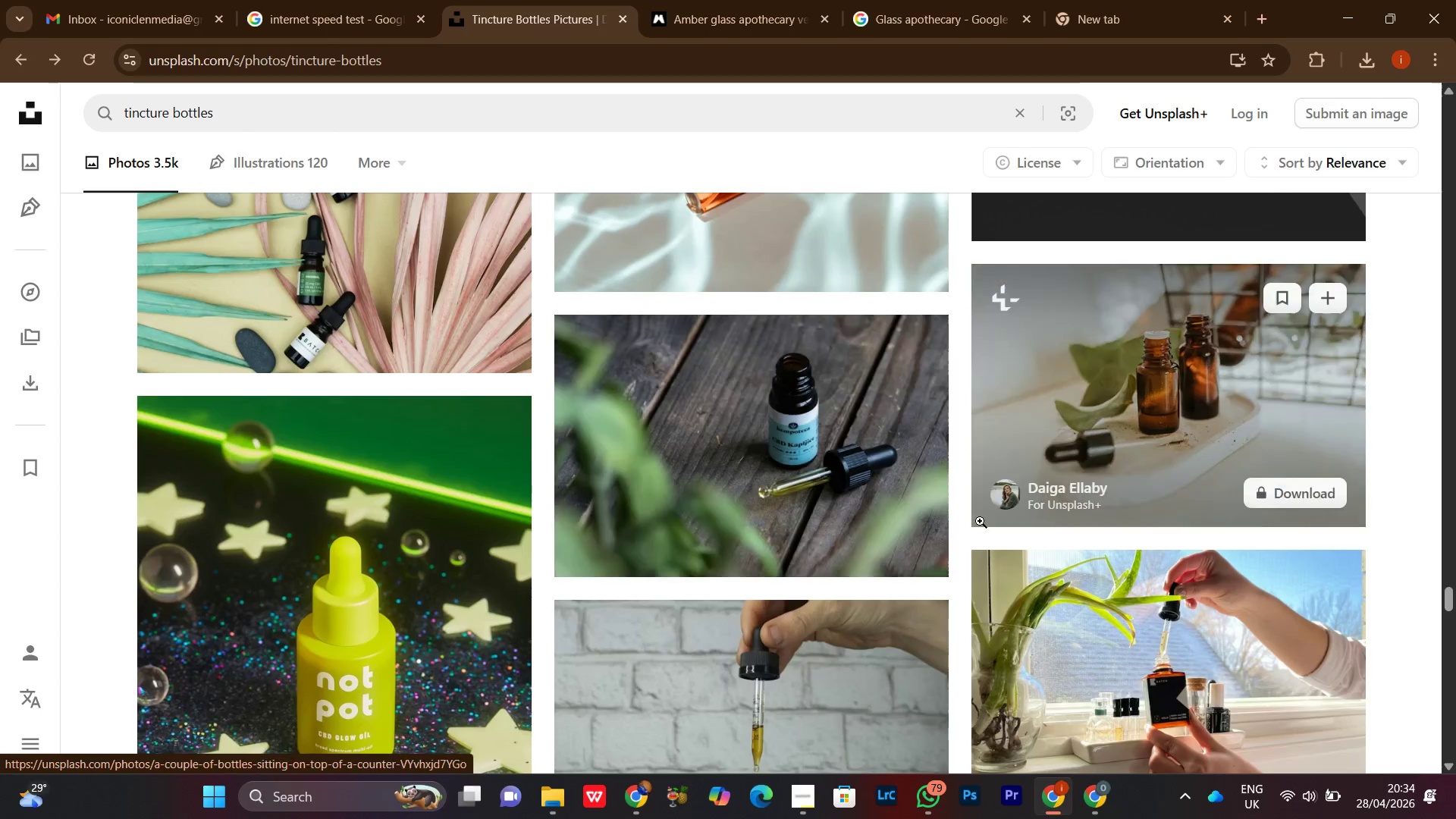 
scroll: coordinate [979, 519], scroll_direction: up, amount: 1.0
 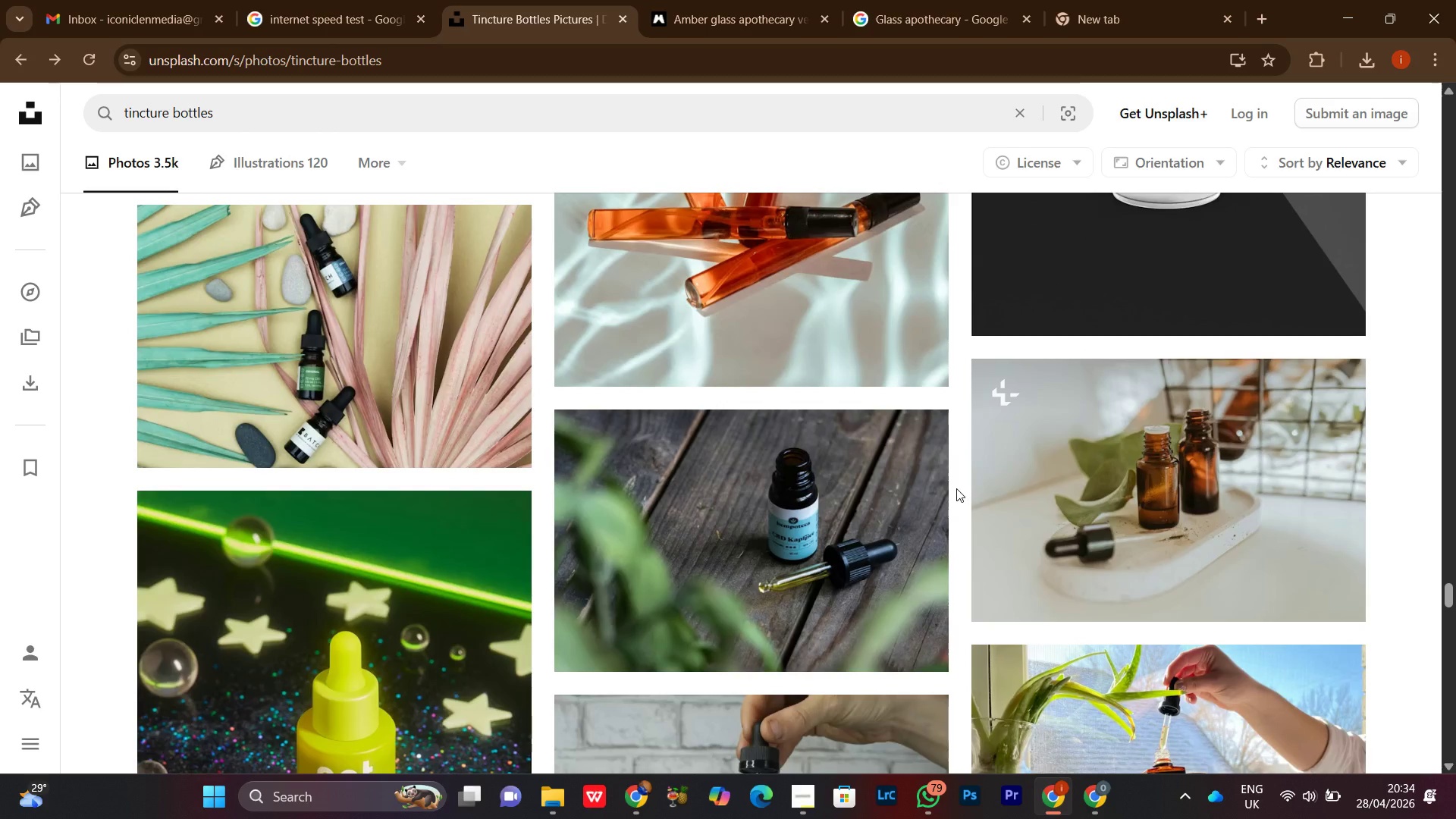 
scroll: coordinate [958, 485], scroll_direction: down, amount: 8.0
 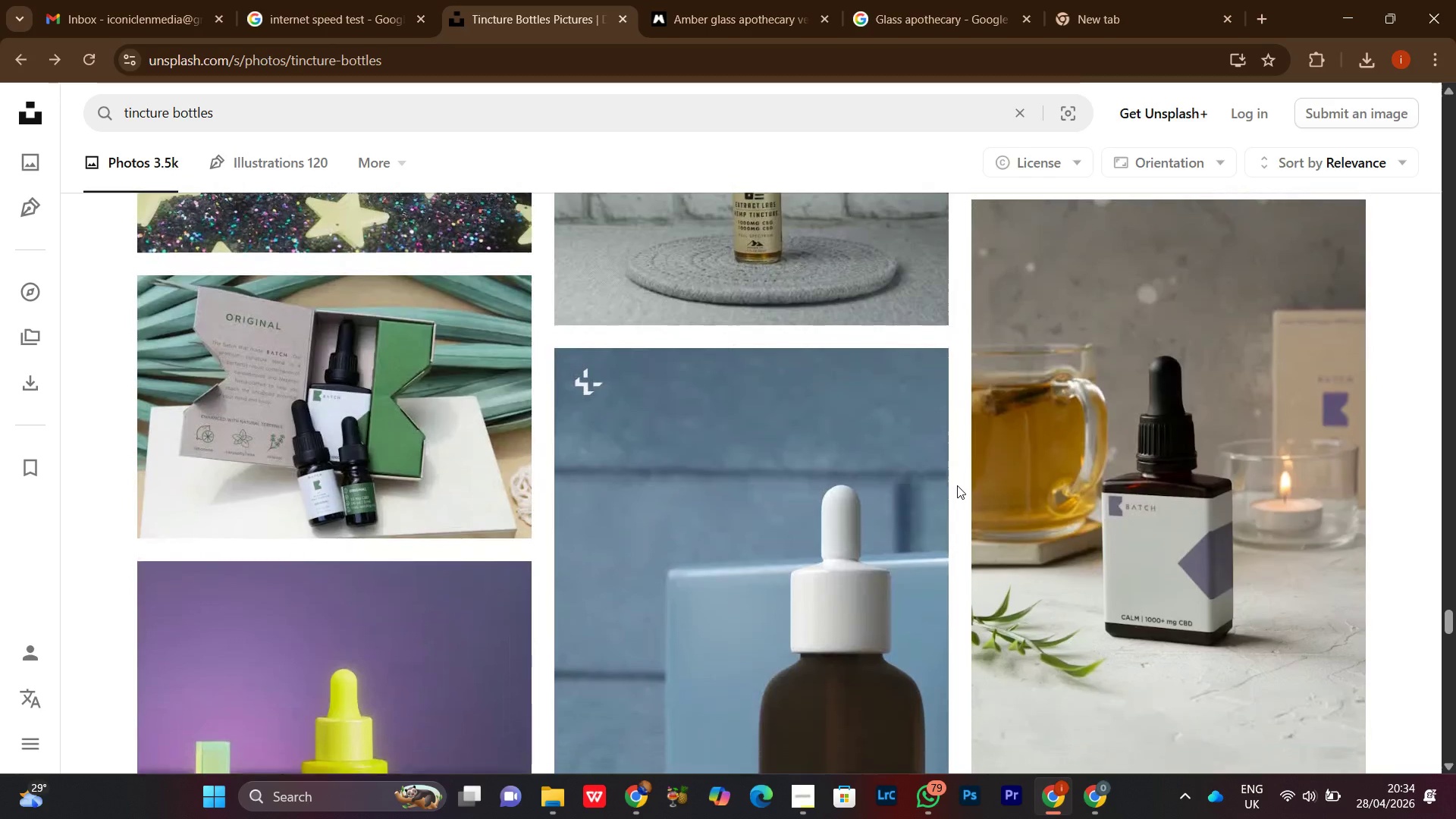 
scroll: coordinate [957, 485], scroll_direction: up, amount: 1.0
 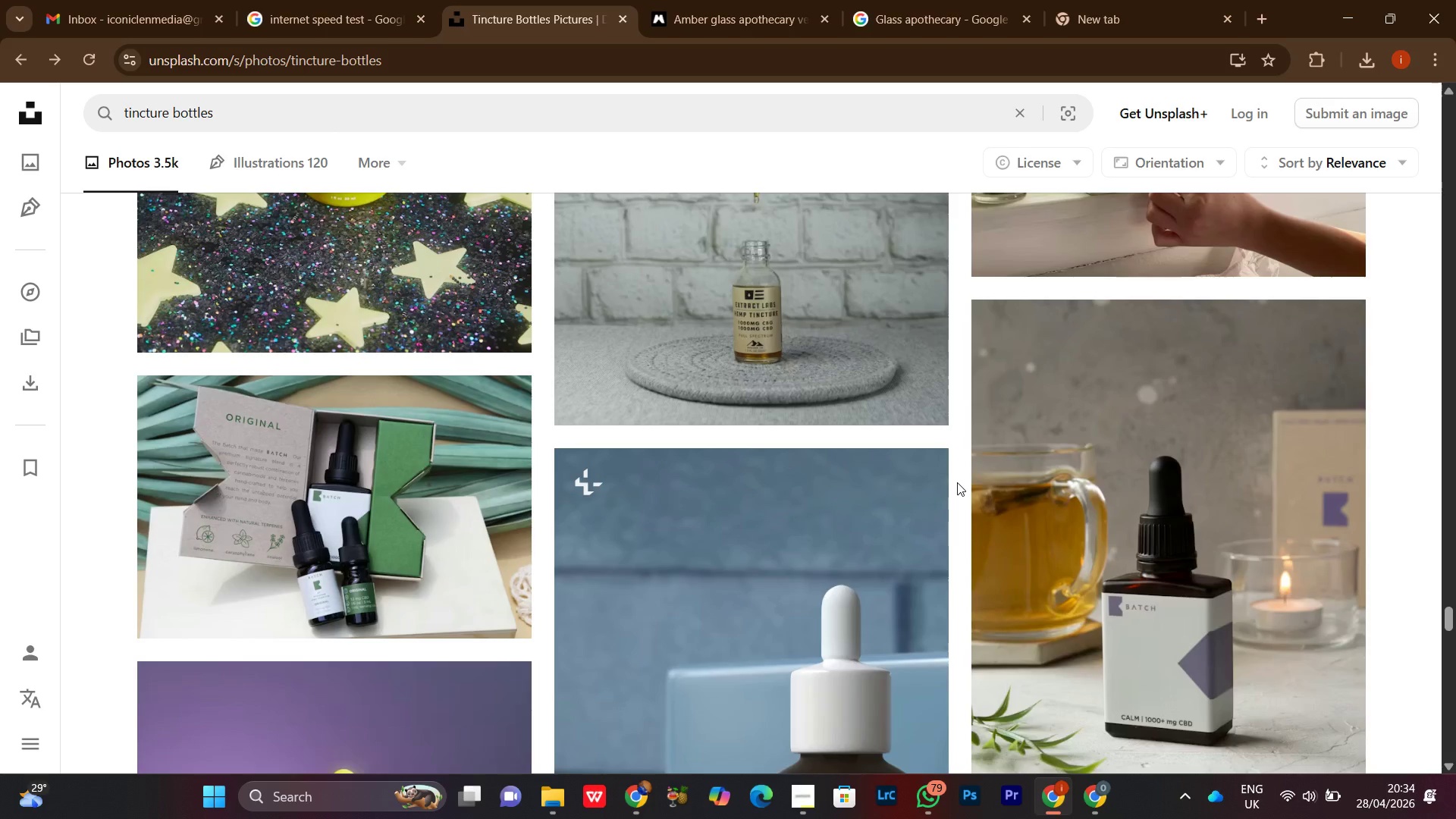 
scroll: coordinate [959, 478], scroll_direction: down, amount: 15.0
 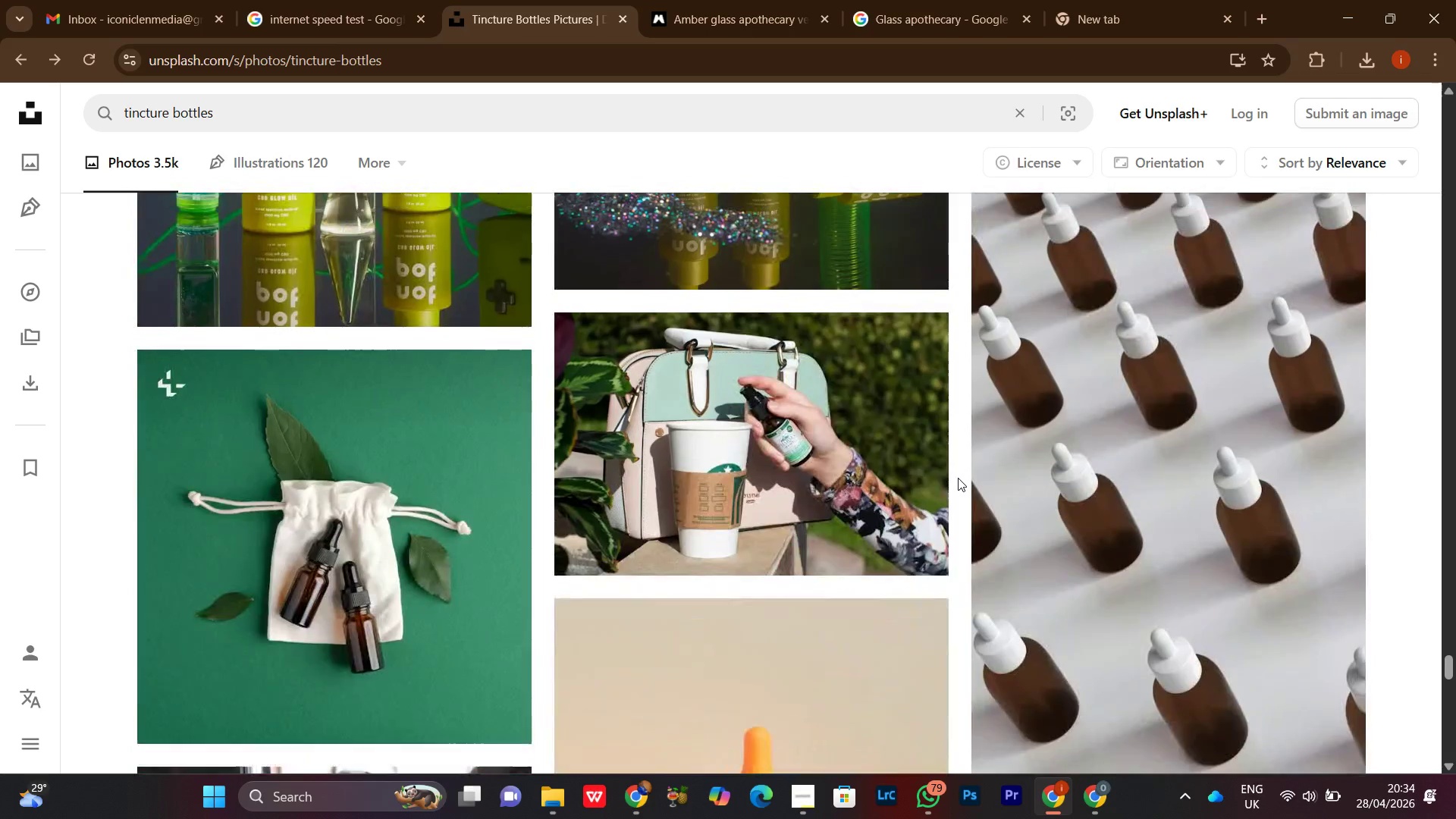 
scroll: coordinate [958, 478], scroll_direction: up, amount: 1.0
 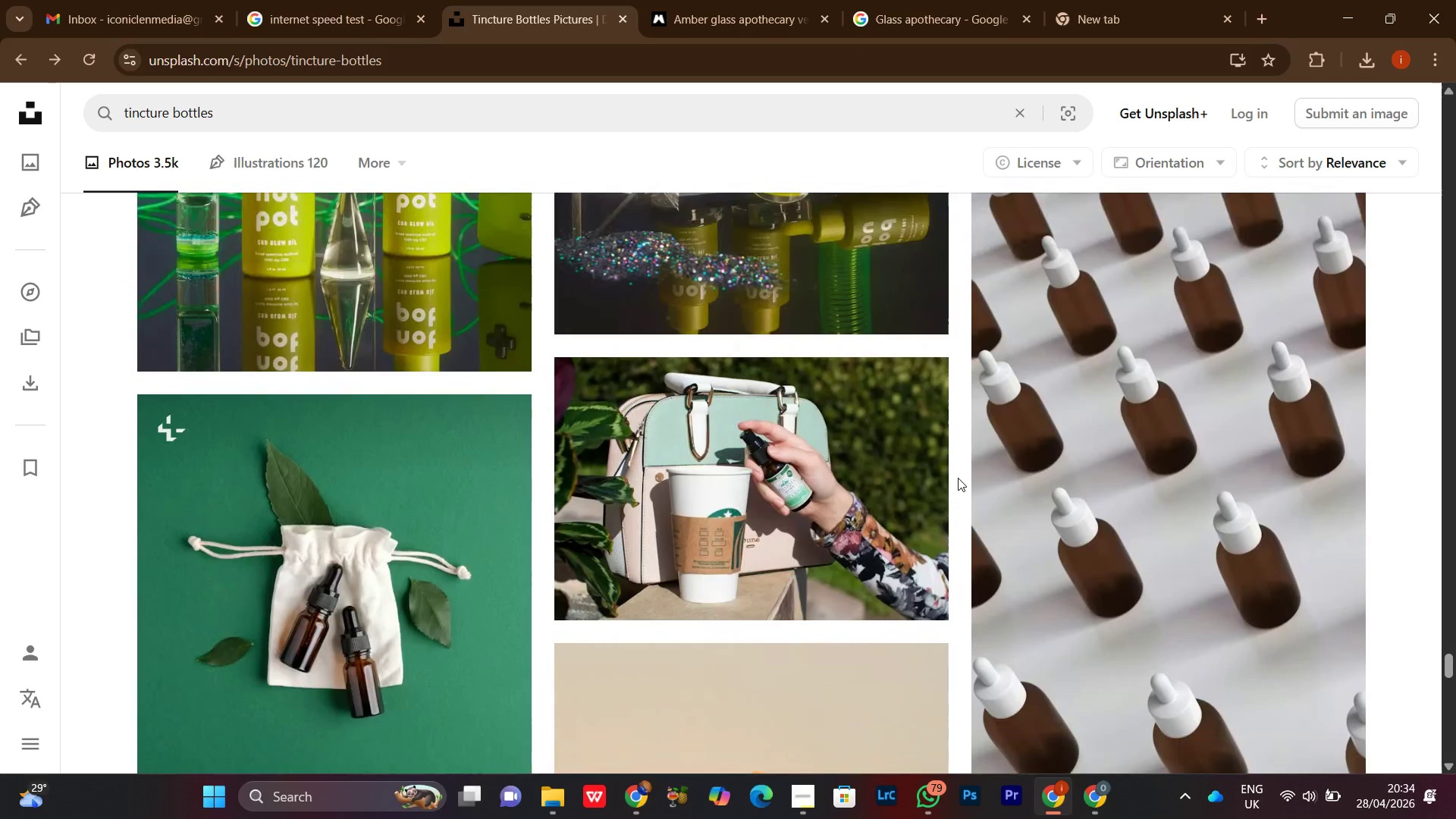 
scroll: coordinate [971, 460], scroll_direction: down, amount: 15.0
 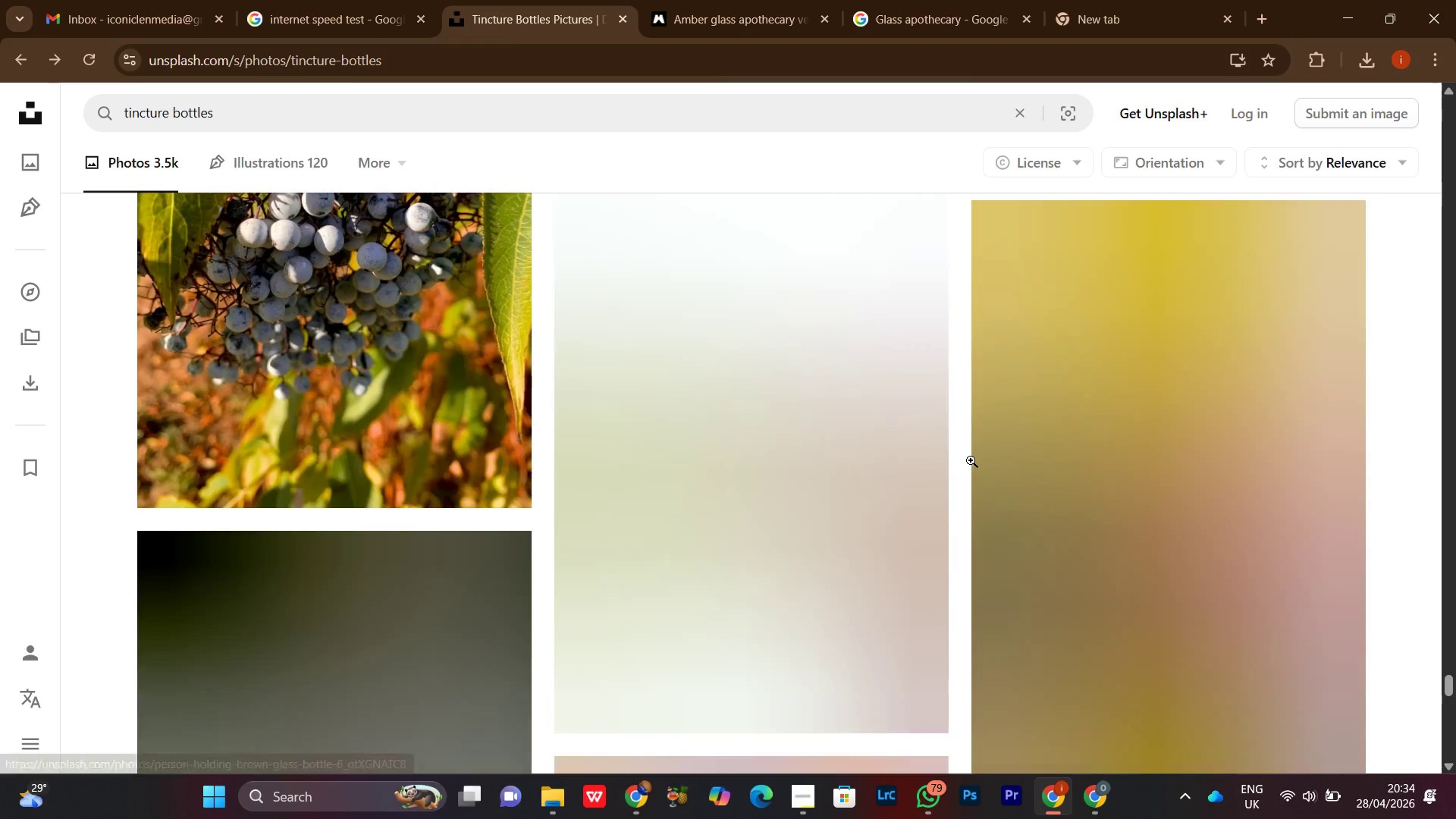 
scroll: coordinate [971, 460], scroll_direction: up, amount: 3.0
 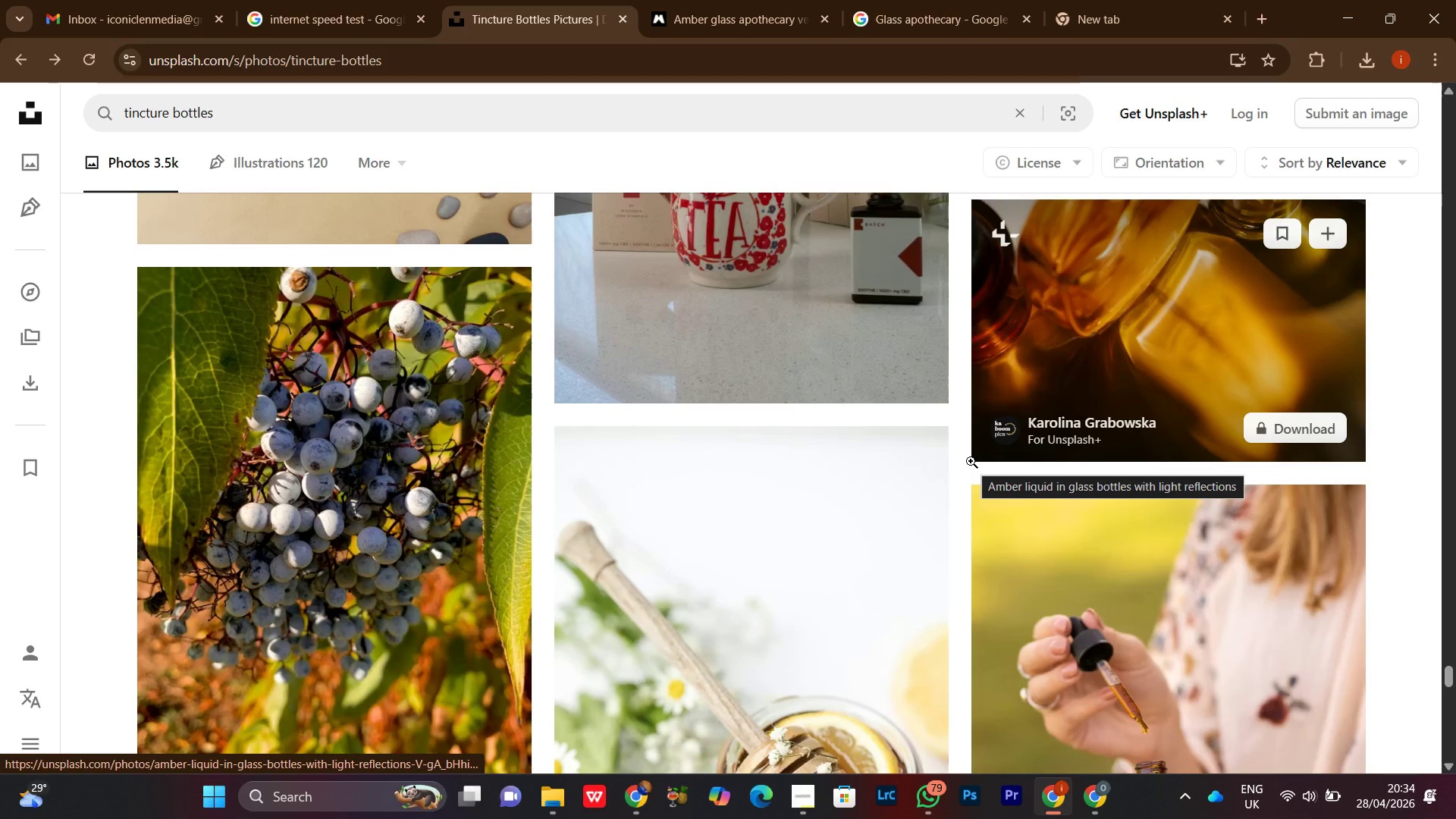 
scroll: coordinate [970, 463], scroll_direction: down, amount: 15.0
 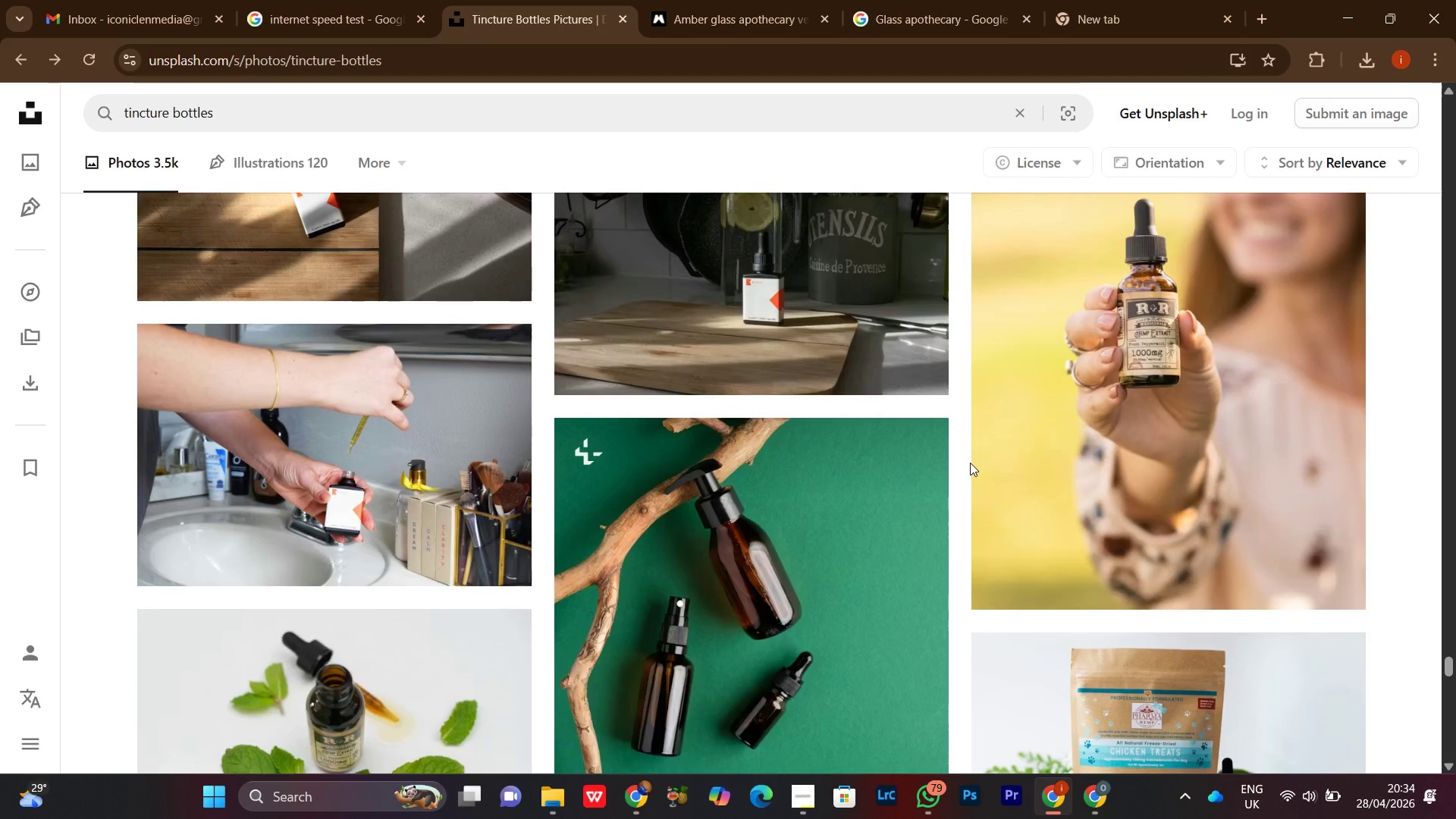 
scroll: coordinate [969, 463], scroll_direction: down, amount: 12.0
 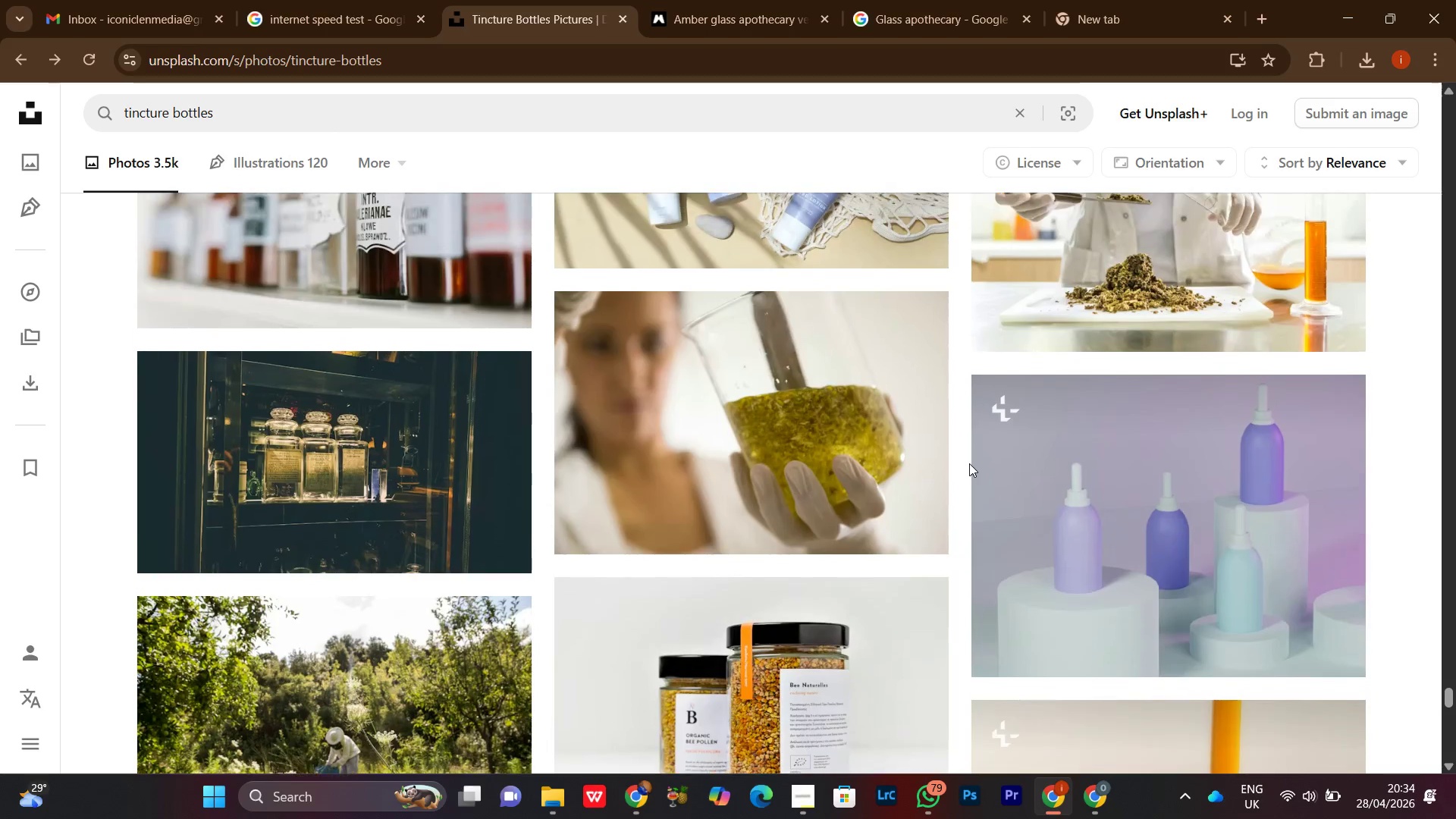 
scroll: coordinate [969, 463], scroll_direction: up, amount: 3.0
 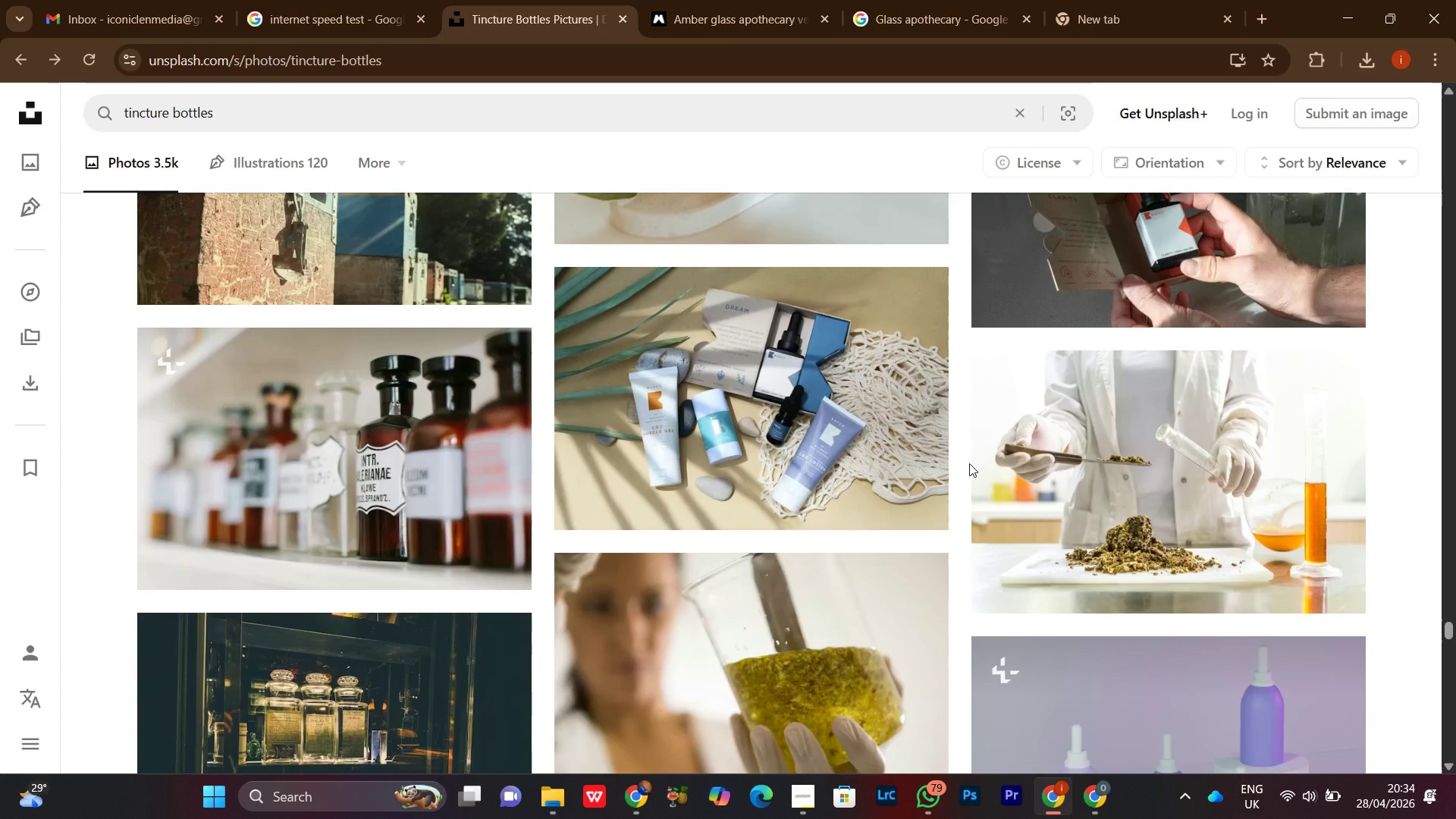 
scroll: coordinate [960, 469], scroll_direction: down, amount: 9.0
 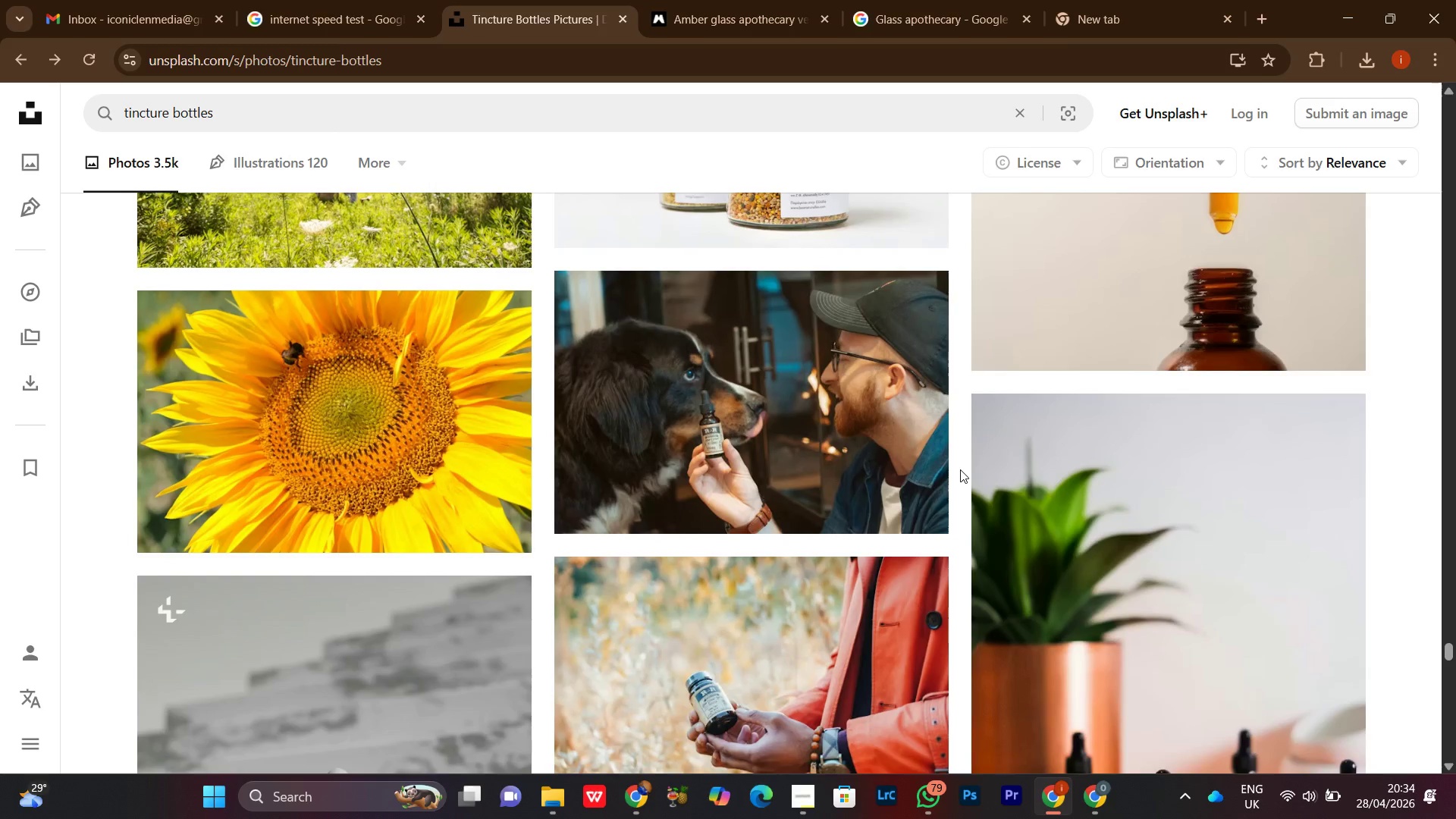 
scroll: coordinate [960, 469], scroll_direction: up, amount: 3.0
 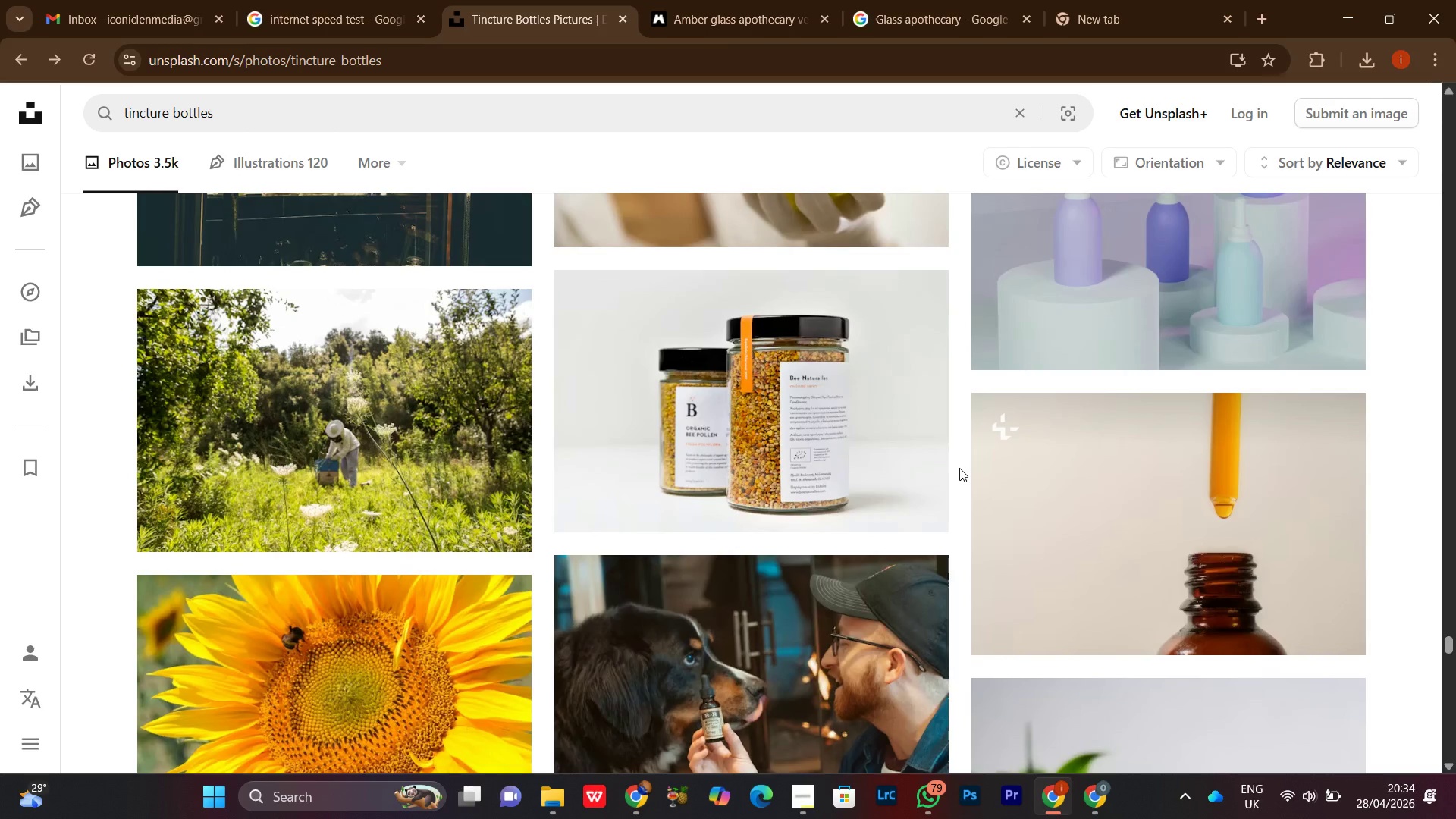 
scroll: coordinate [959, 467], scroll_direction: down, amount: 5.0
 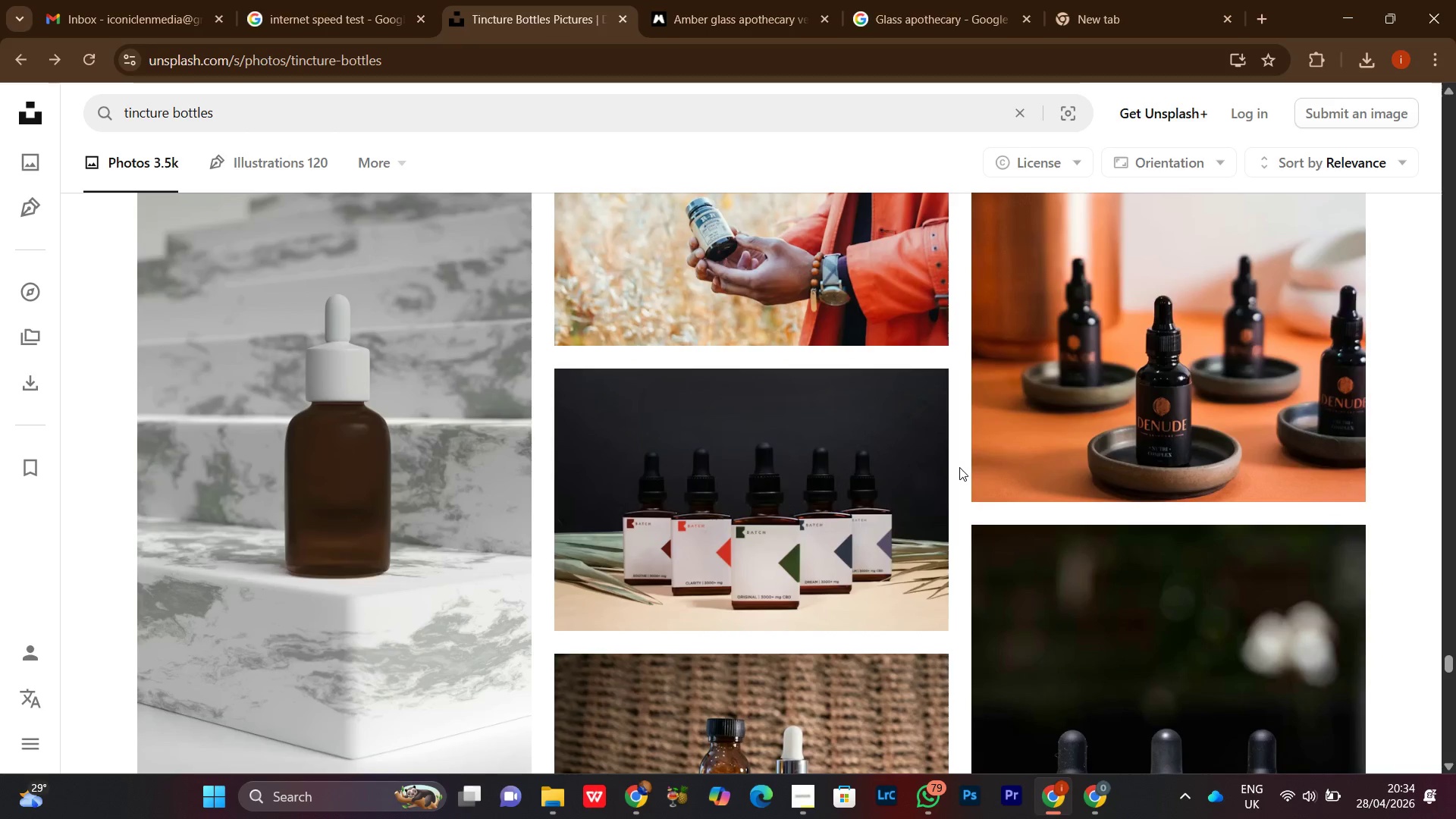 
scroll: coordinate [959, 467], scroll_direction: up, amount: 2.0
 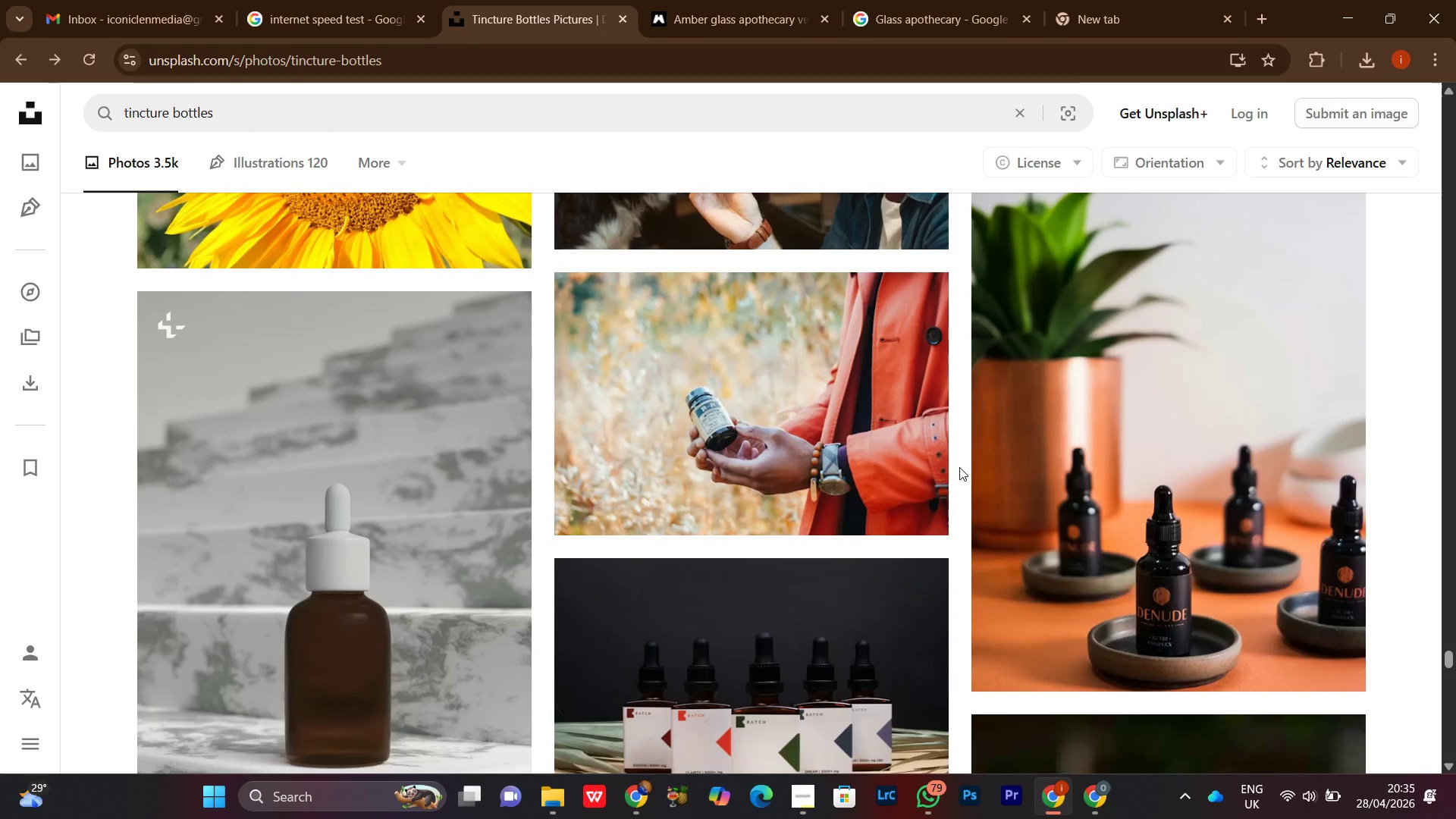 
scroll: coordinate [959, 466], scroll_direction: down, amount: 8.0
 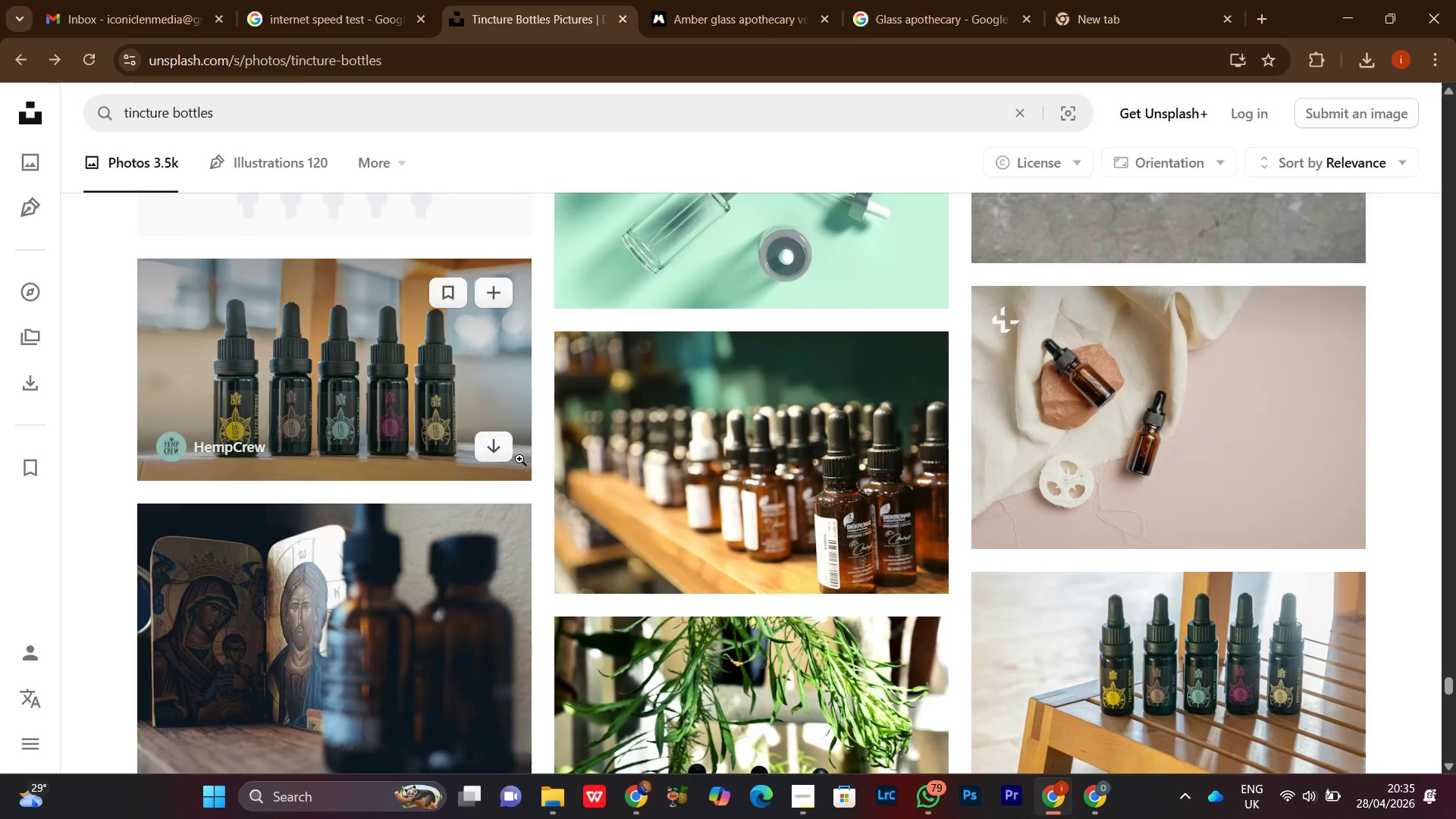 
left_click([493, 453])
 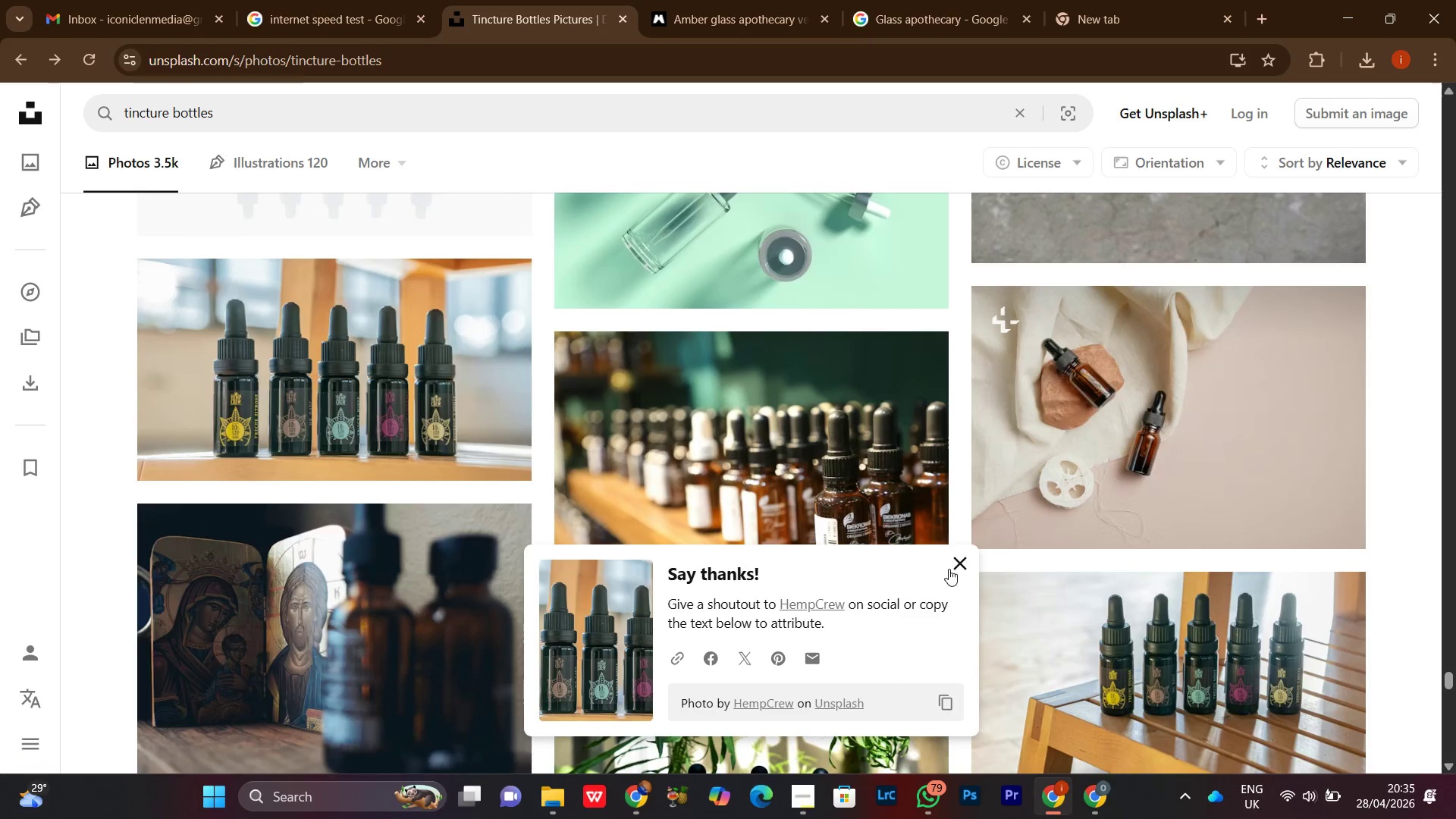 
left_click([963, 568])
 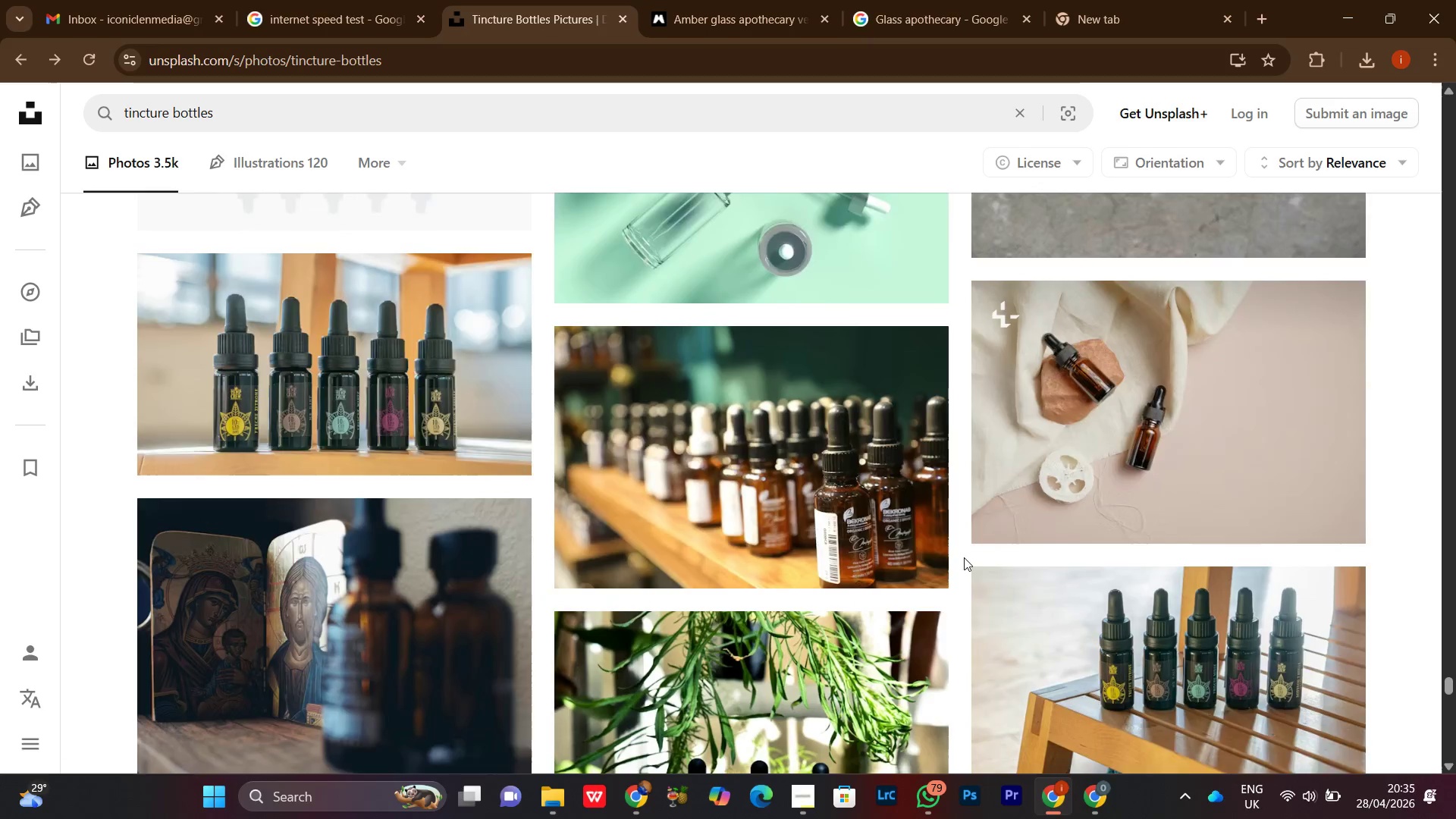 
scroll: coordinate [964, 557], scroll_direction: down, amount: 4.0
 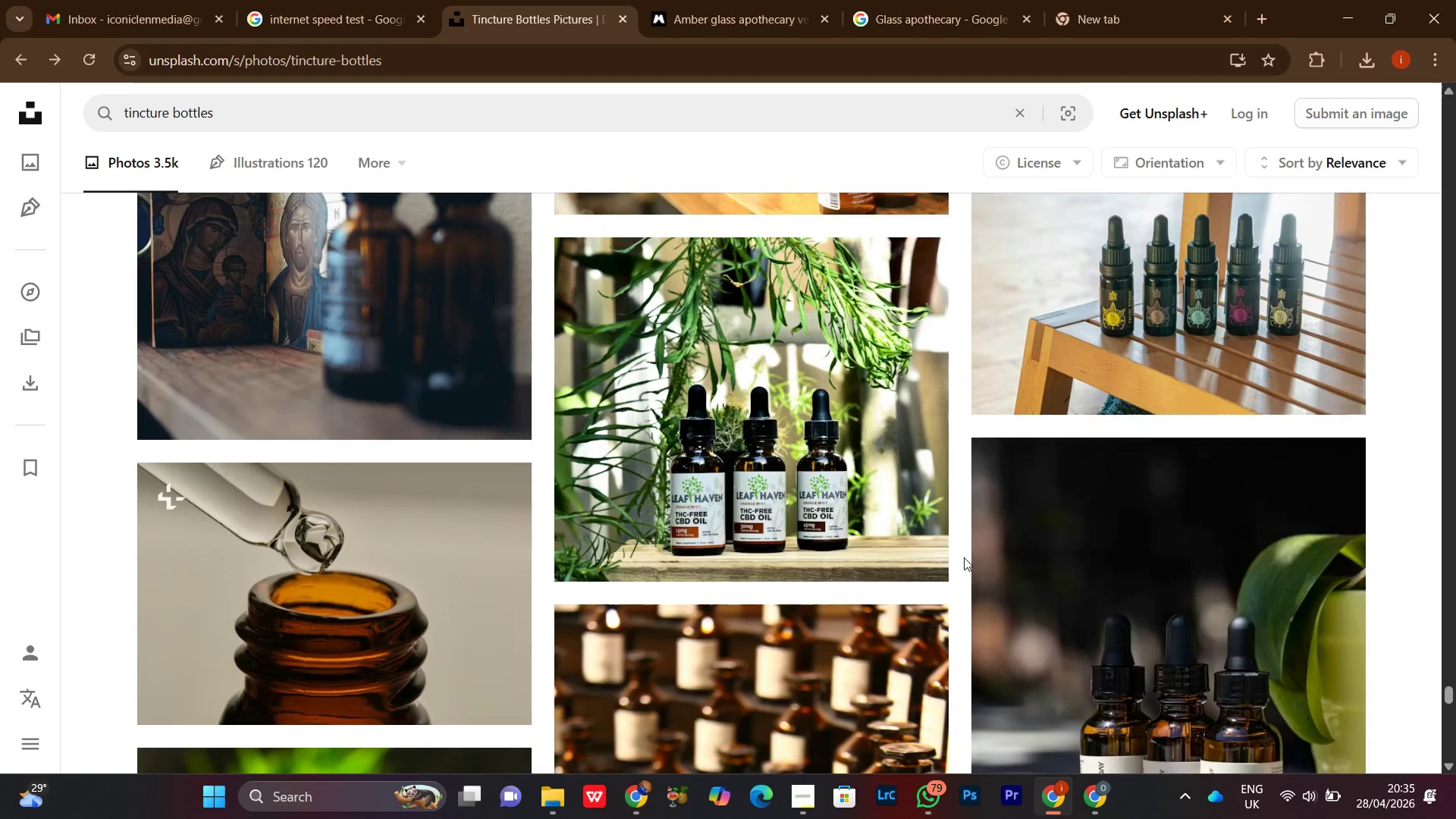 
scroll: coordinate [964, 557], scroll_direction: none, amount: 0.0
 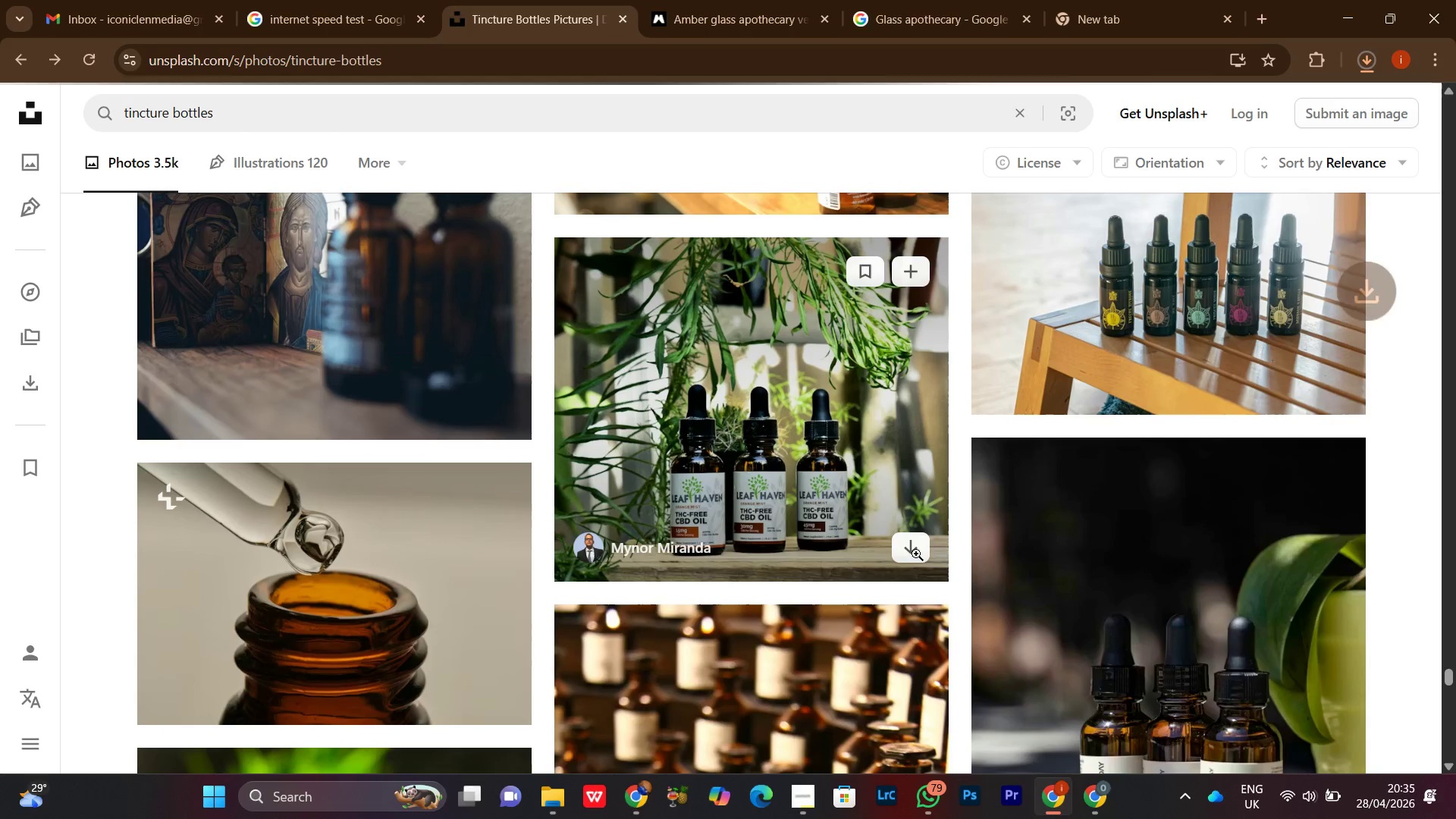 
left_click([912, 553])
 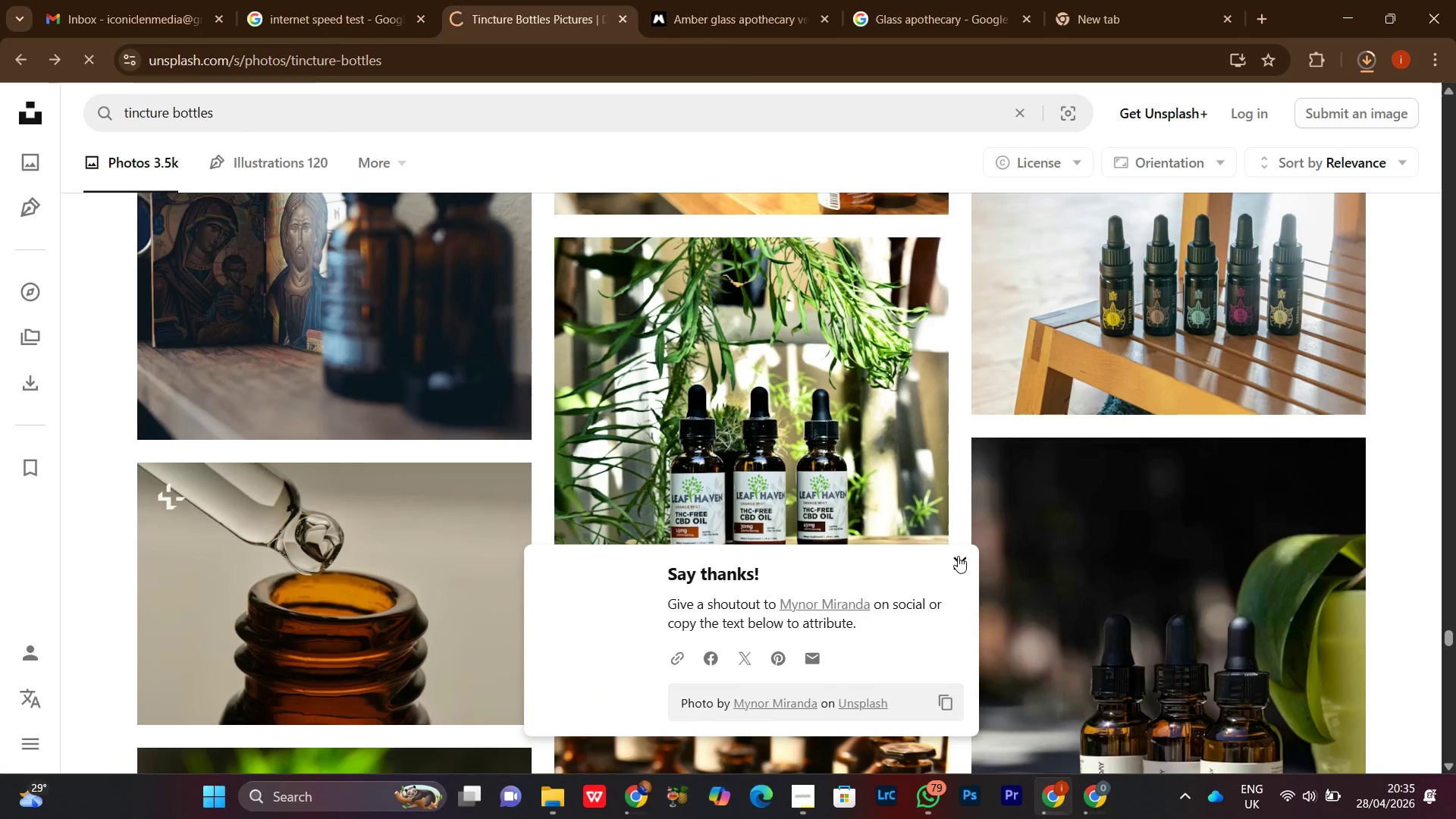 
left_click([958, 556])
 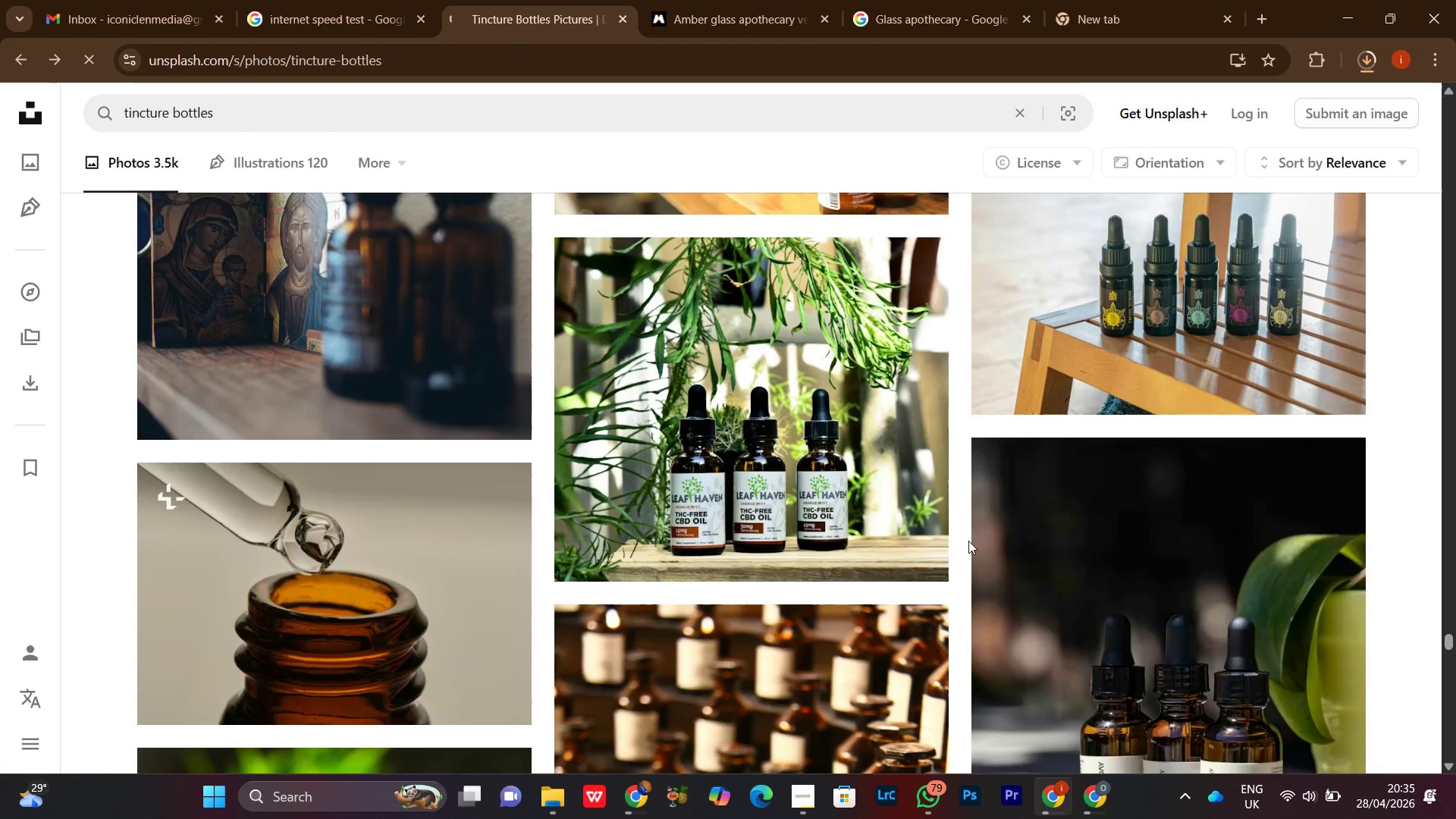 
scroll: coordinate [968, 541], scroll_direction: down, amount: 5.0
 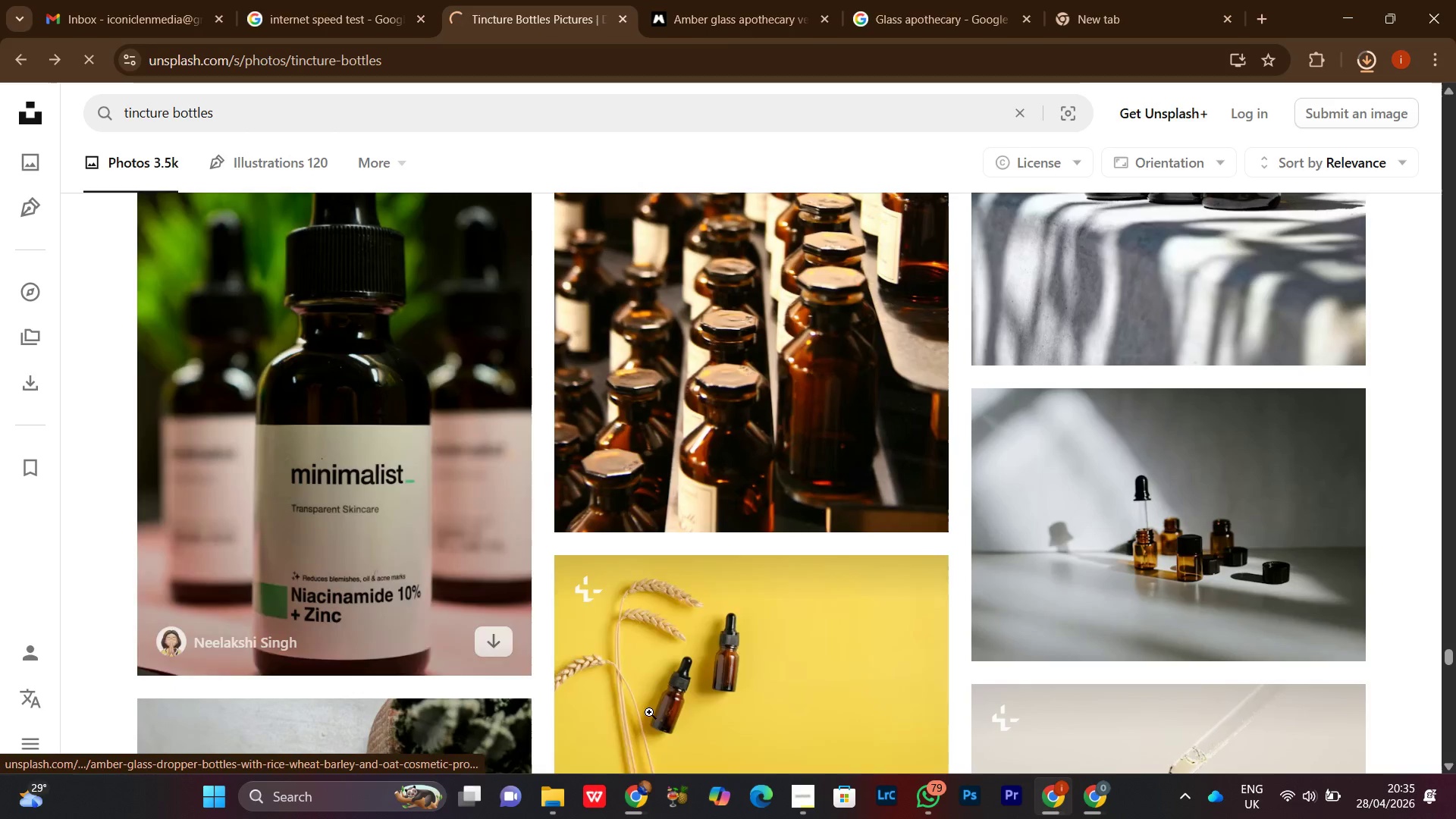 
left_click([492, 642])
 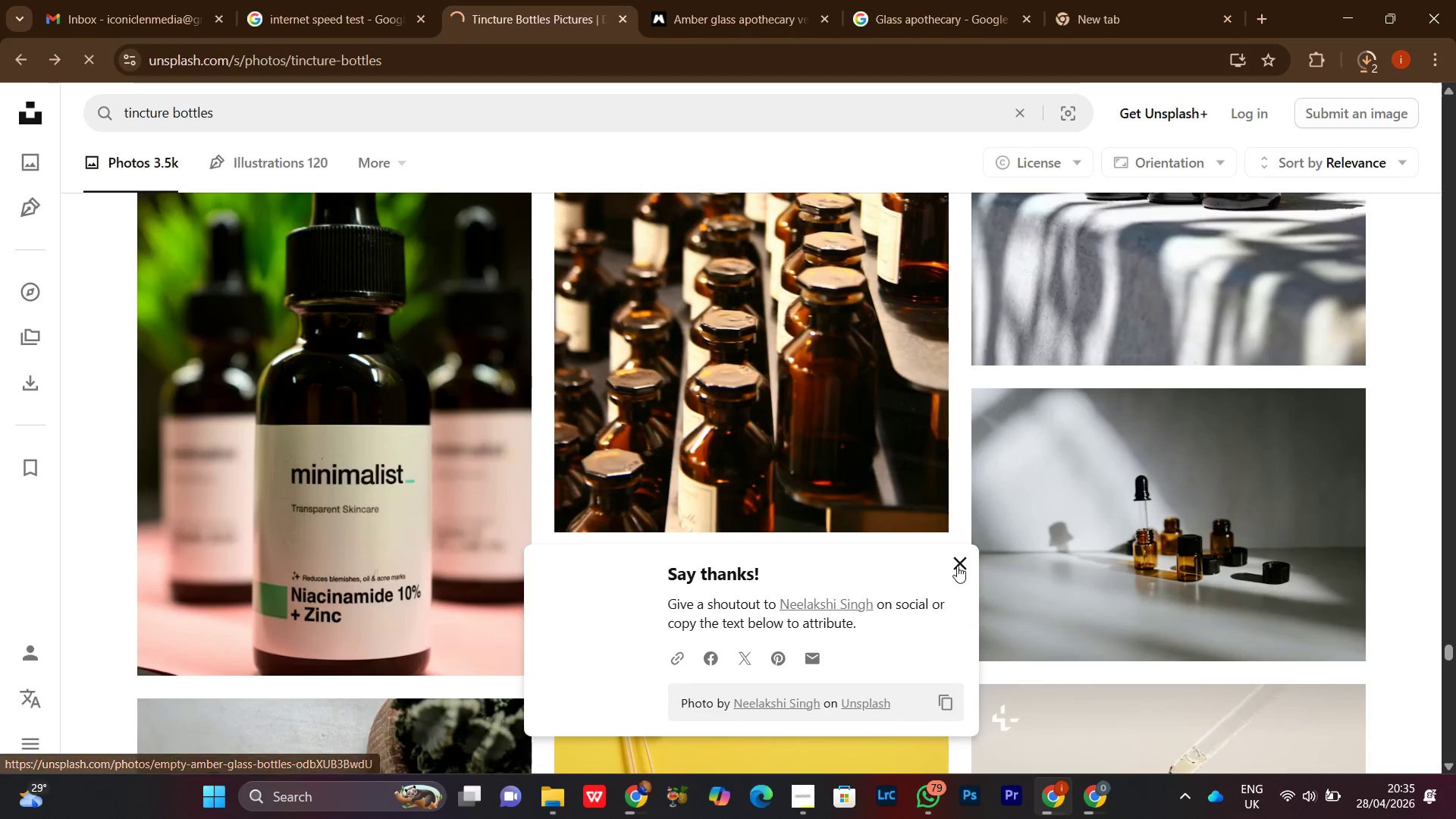 
left_click([957, 566])
 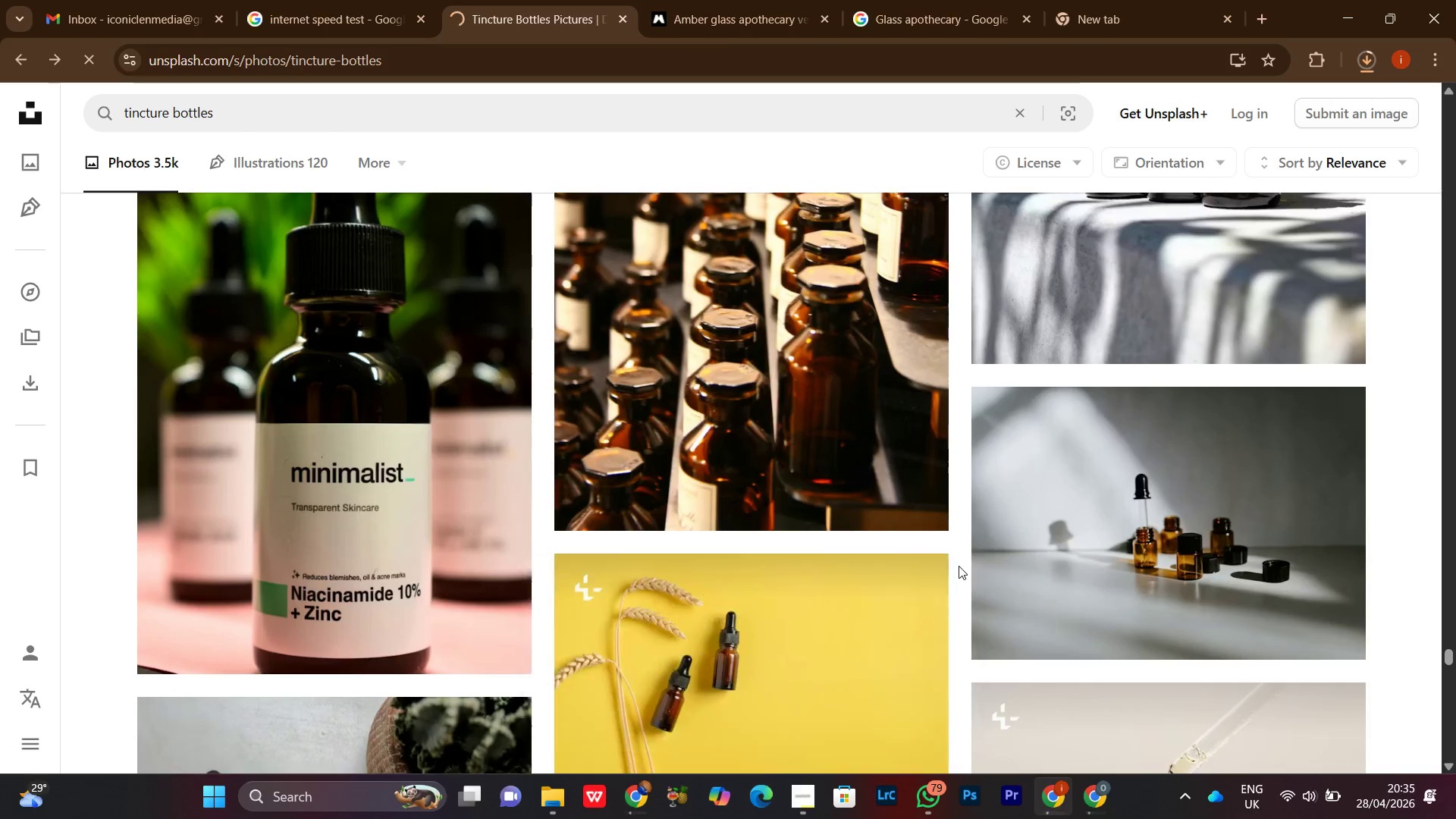 
scroll: coordinate [954, 596], scroll_direction: down, amount: 19.0
 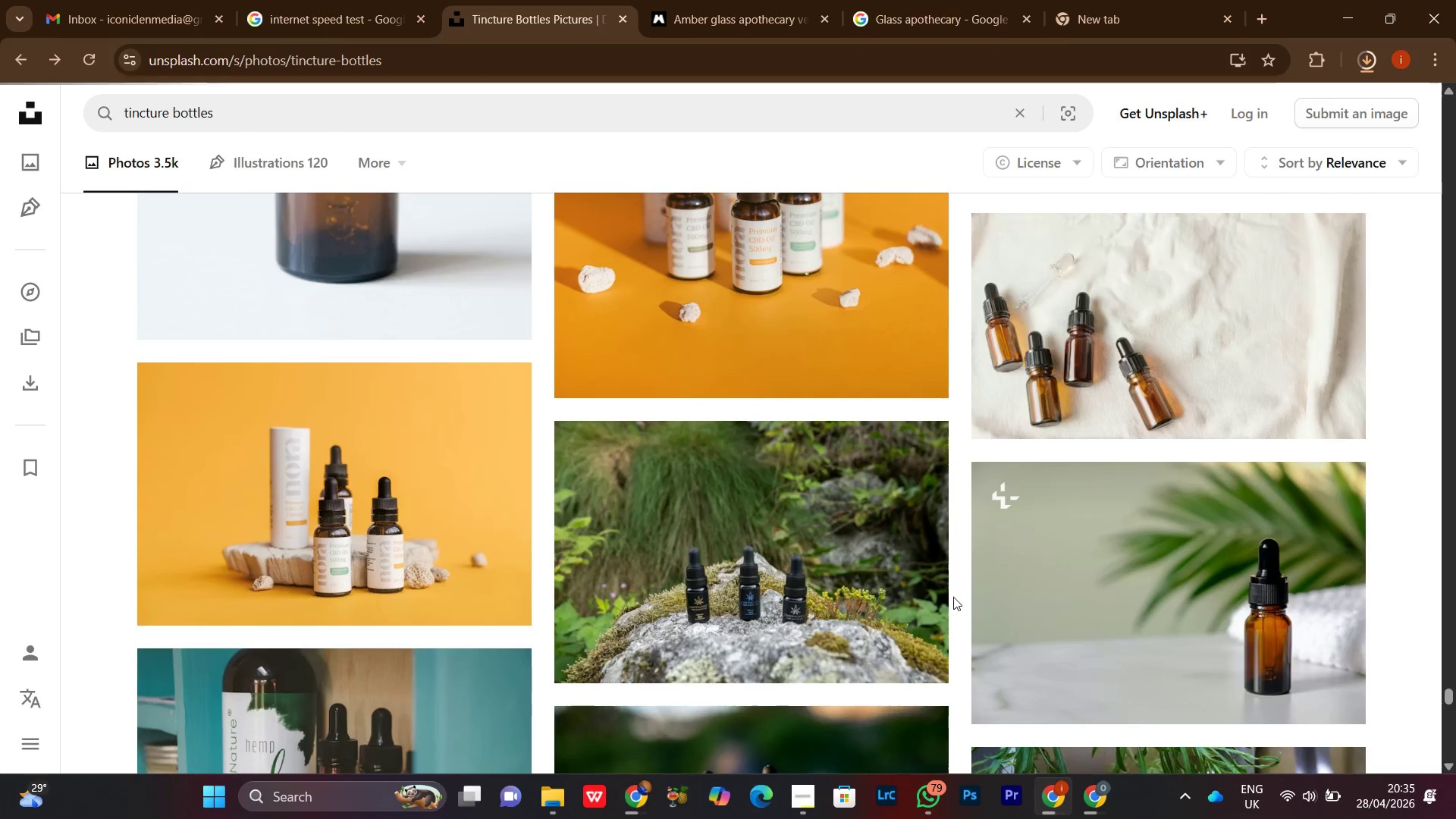 
scroll: coordinate [964, 596], scroll_direction: down, amount: 15.0
 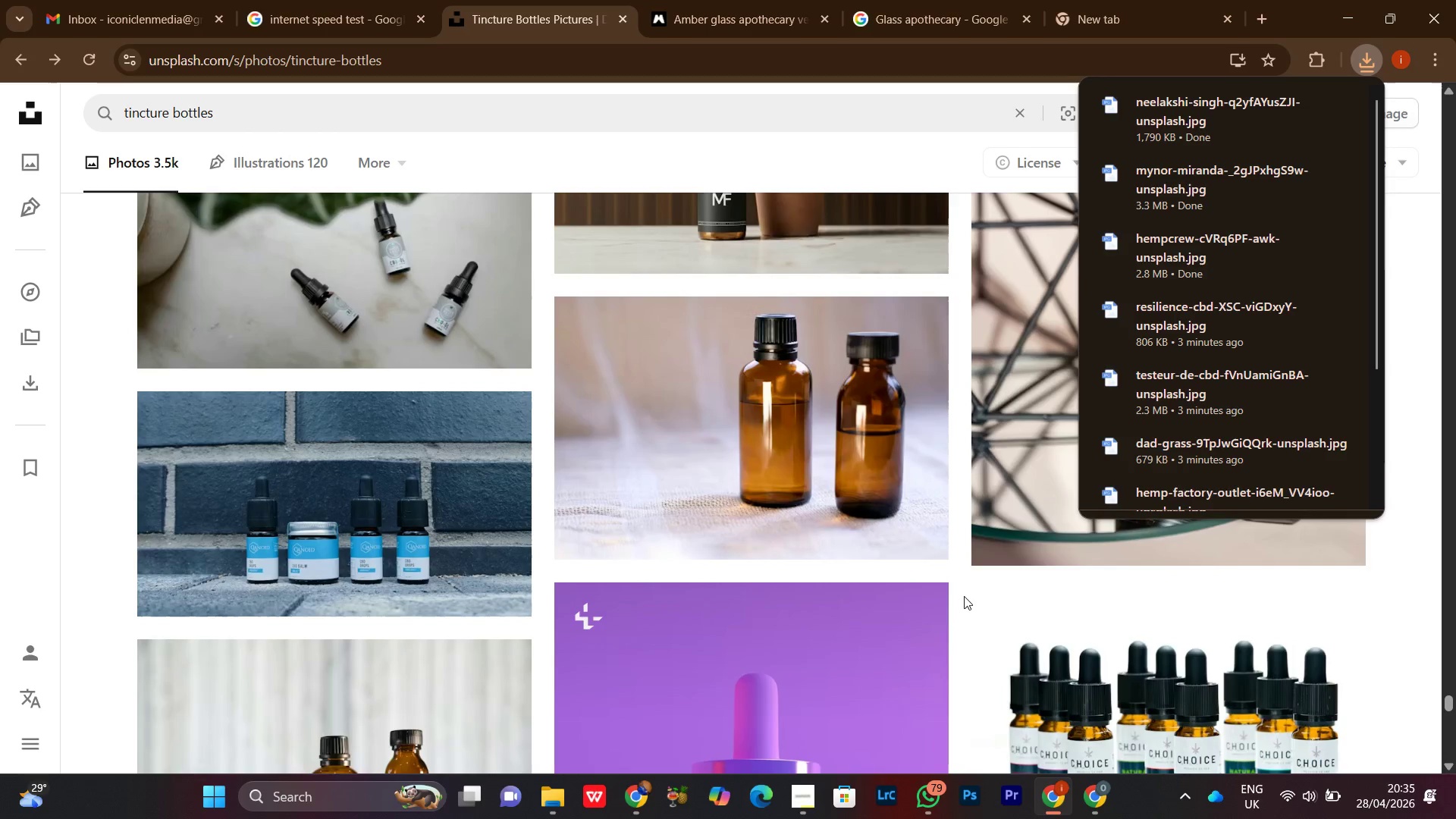 
scroll: coordinate [963, 601], scroll_direction: down, amount: 10.0
 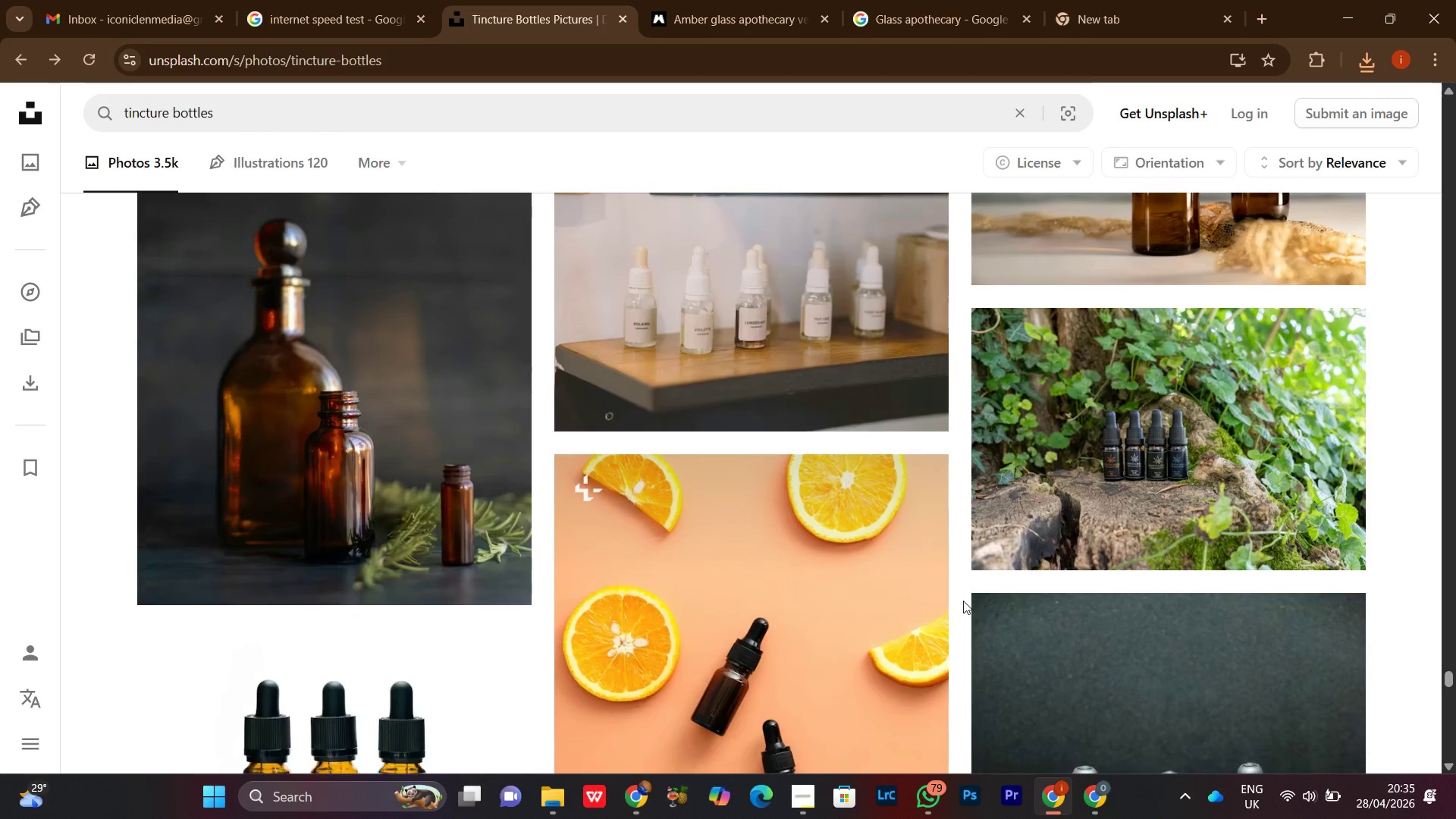 
scroll: coordinate [963, 601], scroll_direction: up, amount: 1.0
 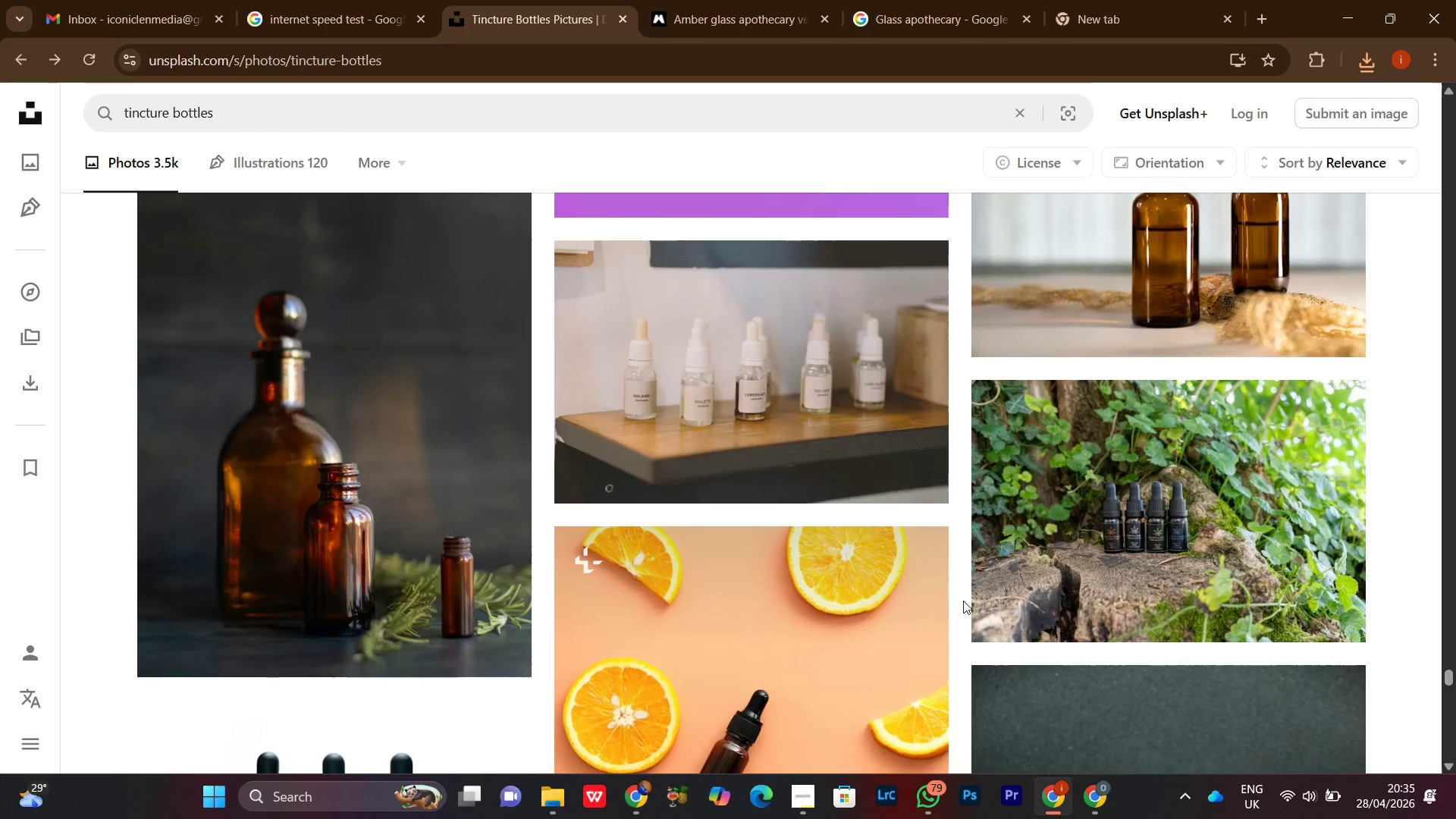 
scroll: coordinate [963, 601], scroll_direction: down, amount: 4.0
 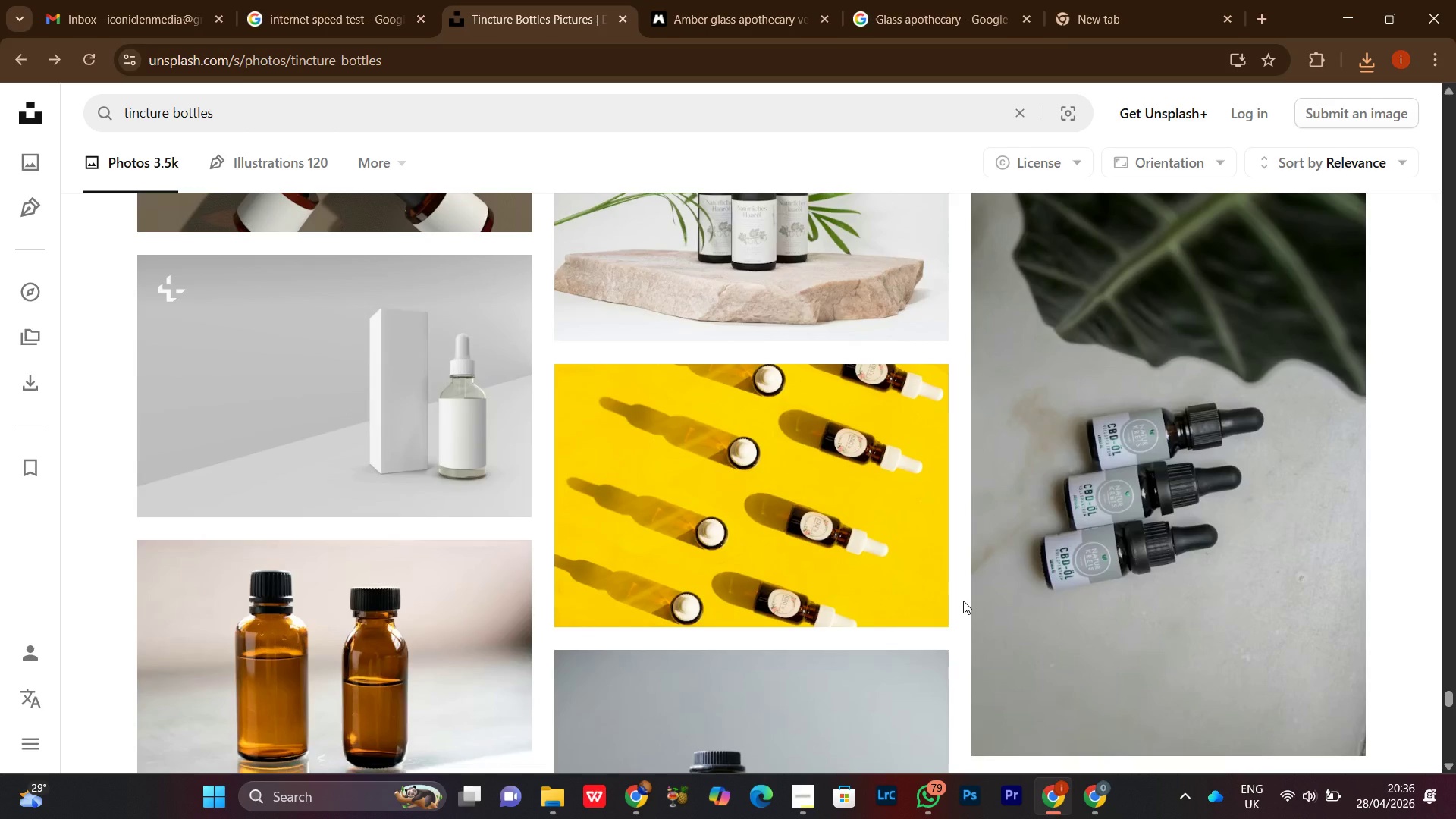 
wait(5.48)
 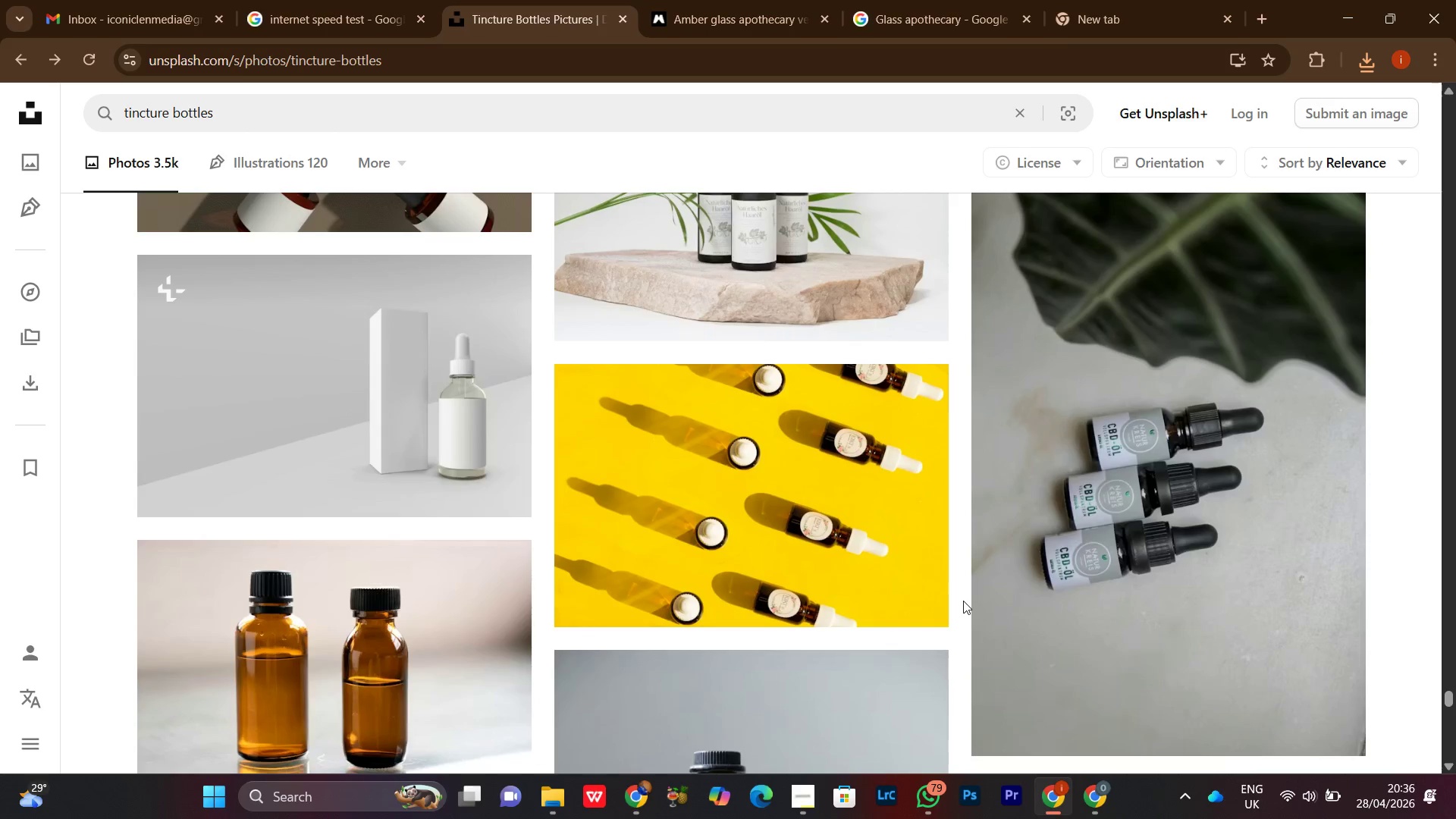 
scroll: coordinate [715, 637], scroll_direction: down, amount: 20.0
 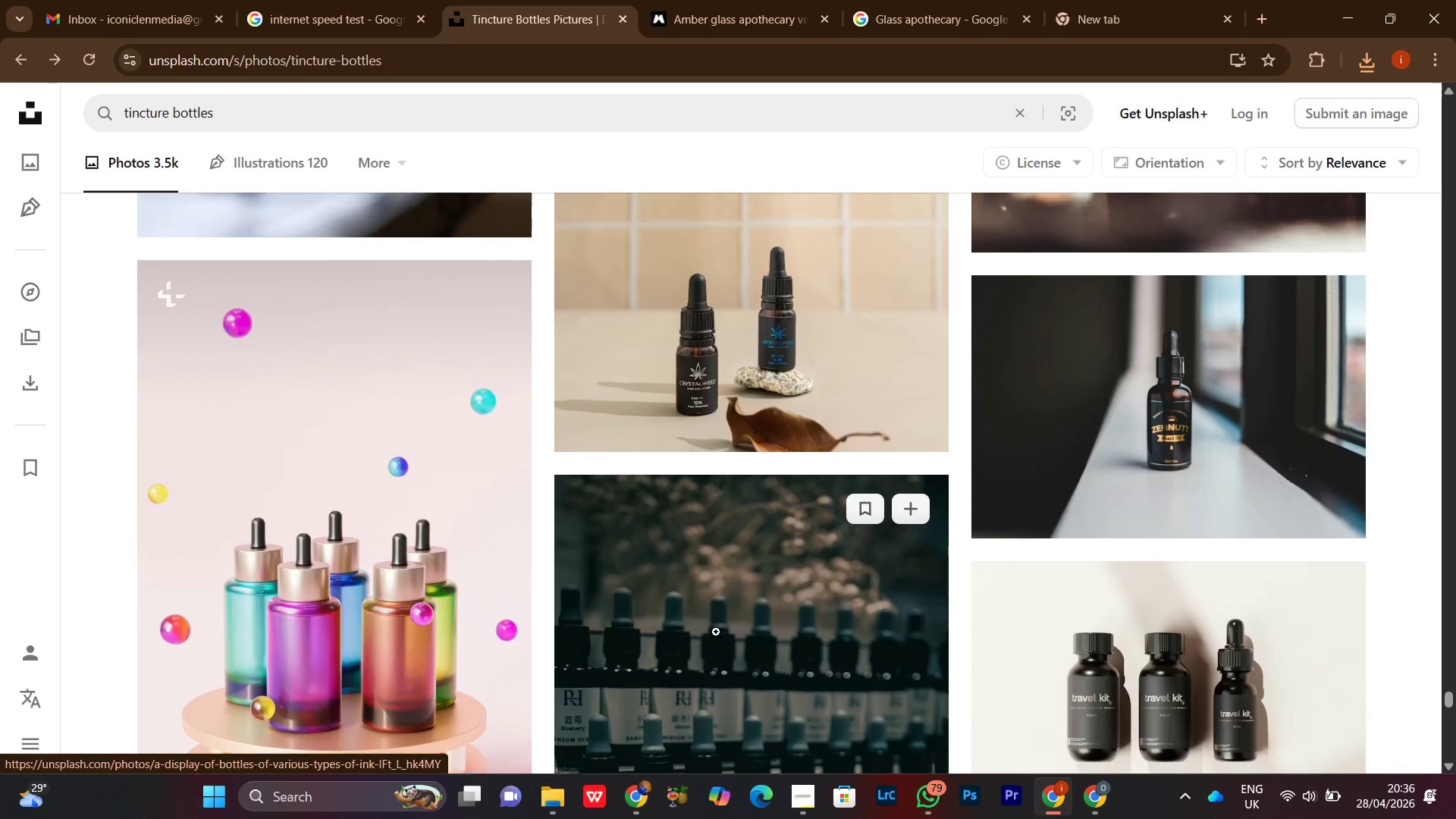 
scroll: coordinate [716, 633], scroll_direction: none, amount: 0.0
 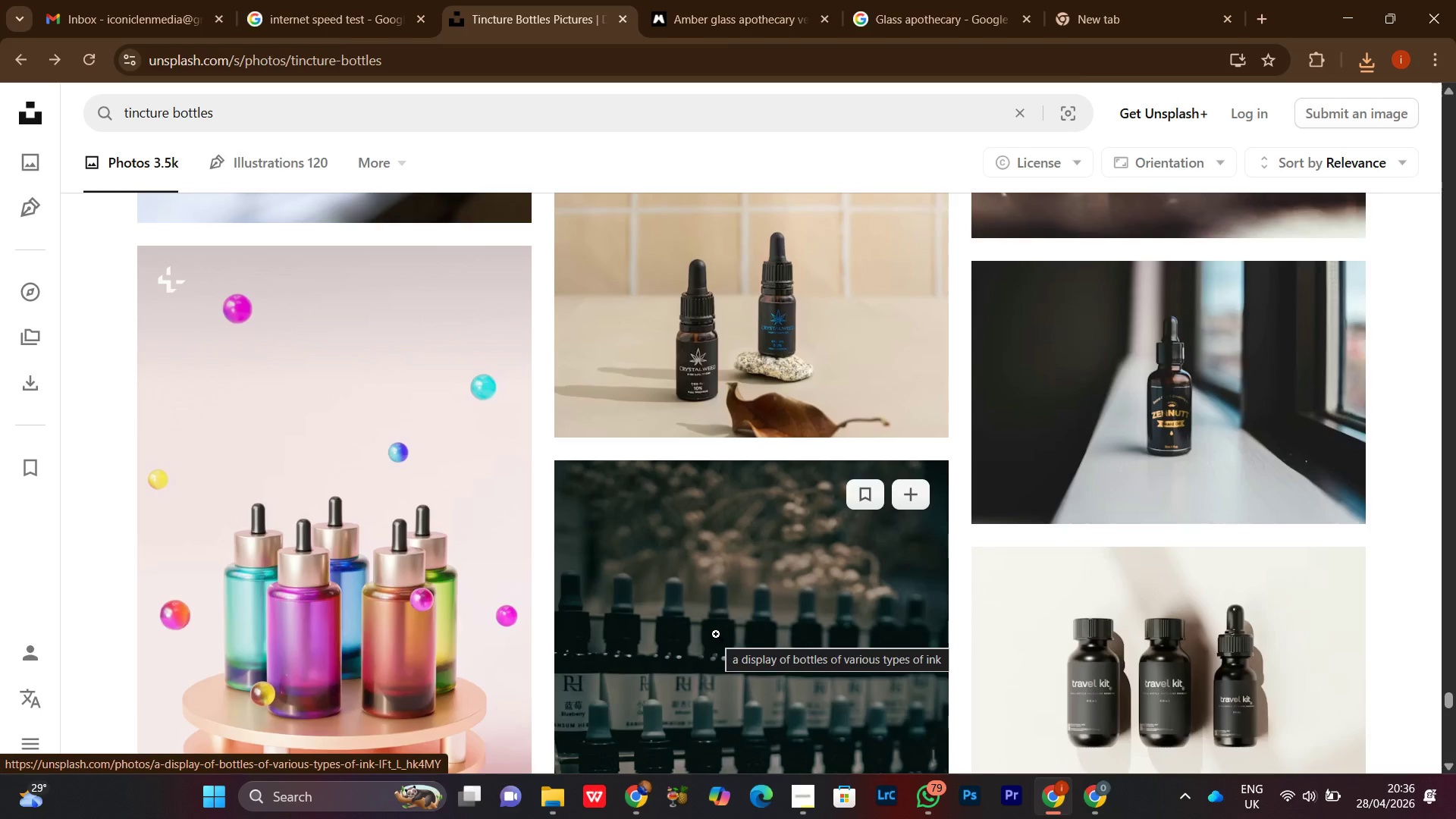 
wait(13.2)
 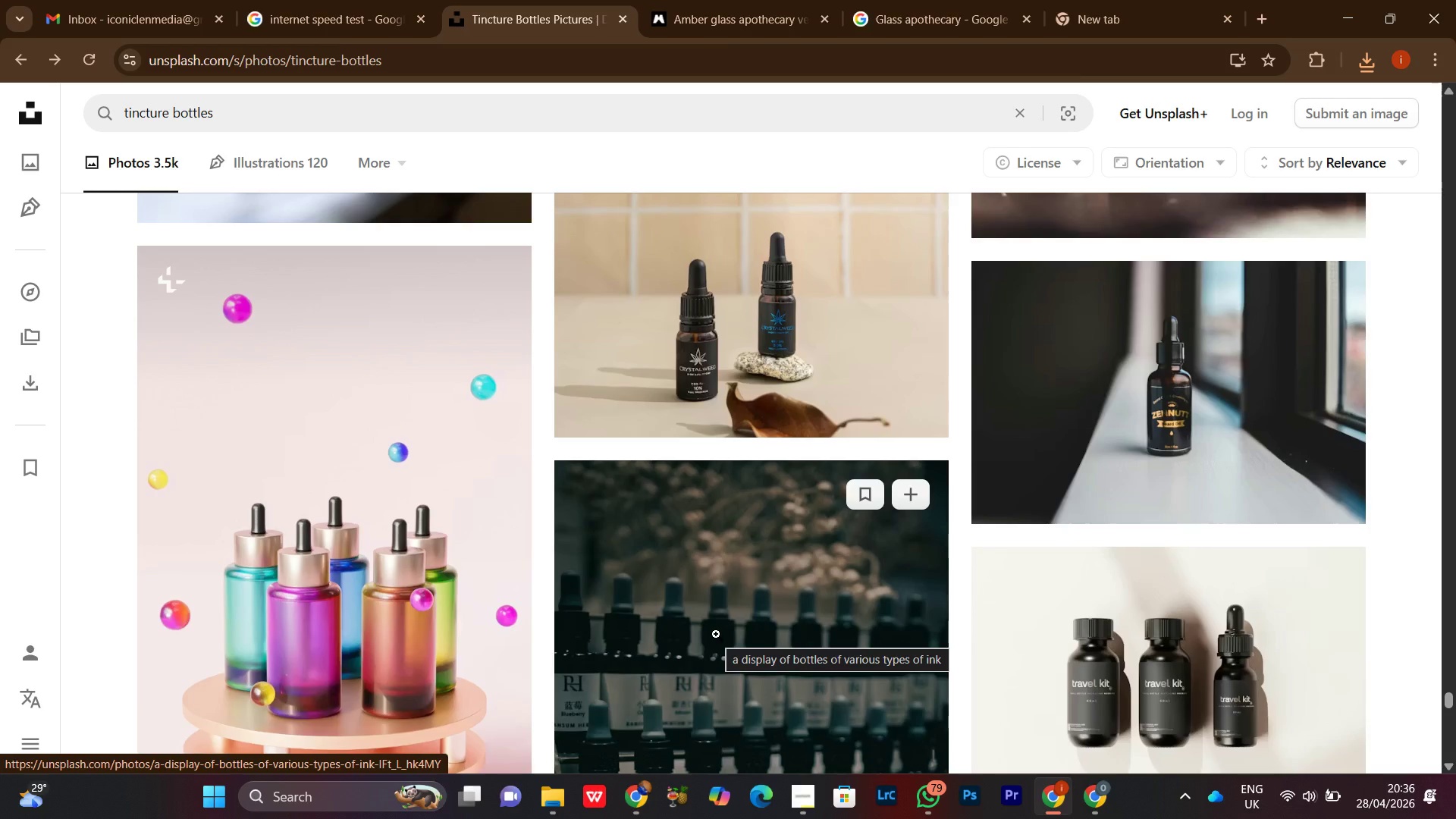 
scroll: coordinate [516, 620], scroll_direction: down, amount: 10.0
 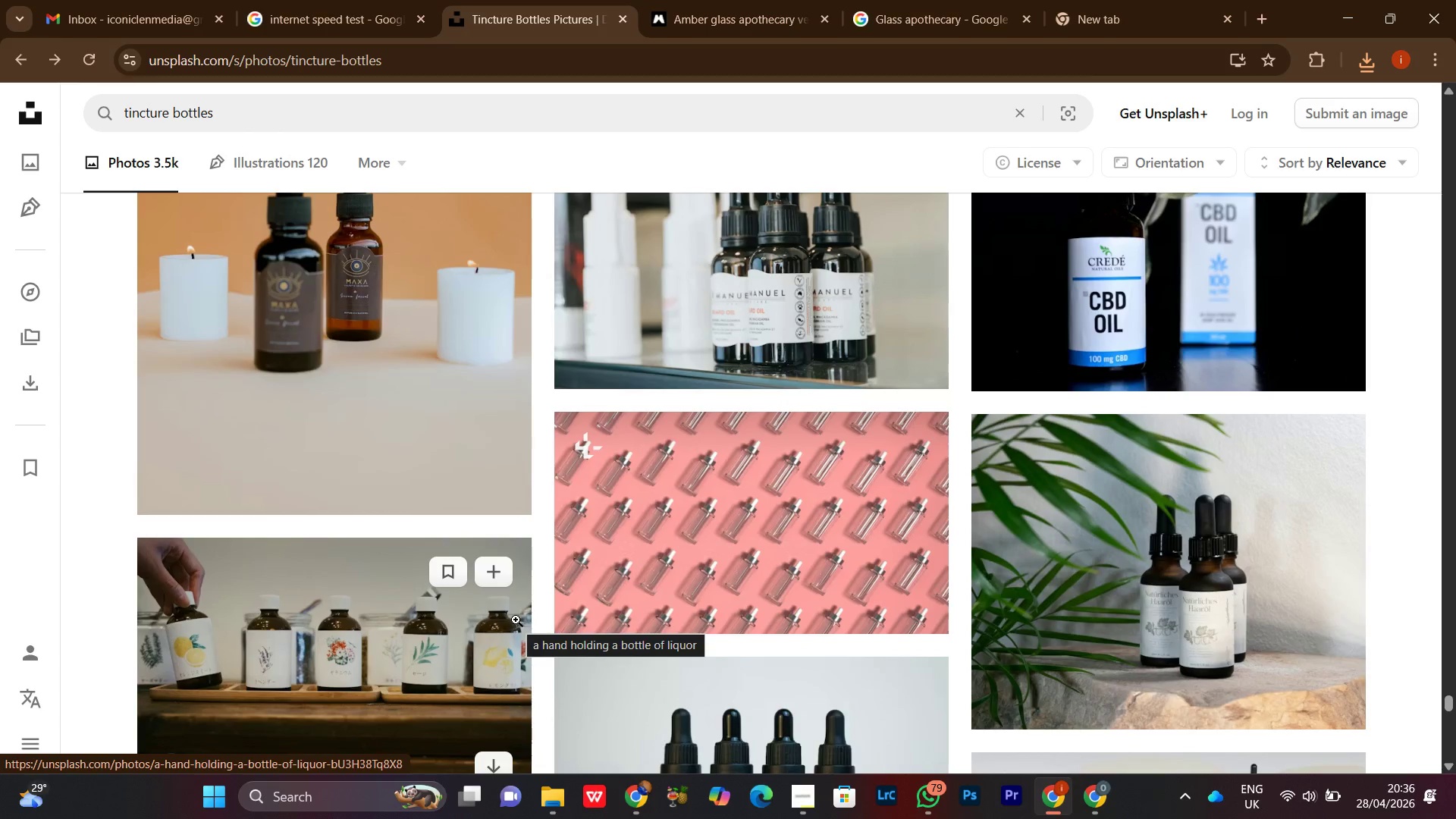 
wait(6.69)
 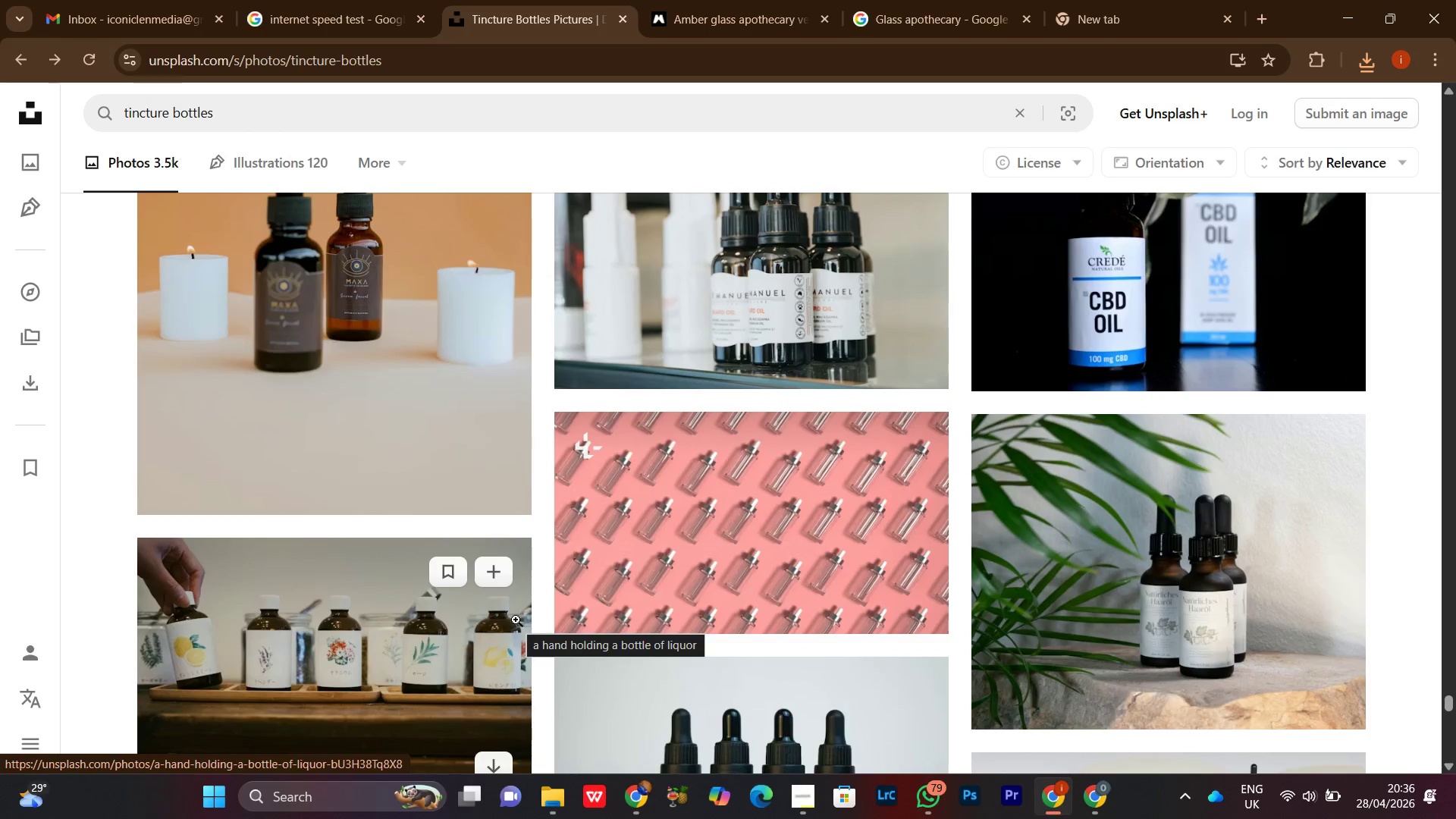 
scroll: coordinate [927, 698], scroll_direction: down, amount: 25.0
 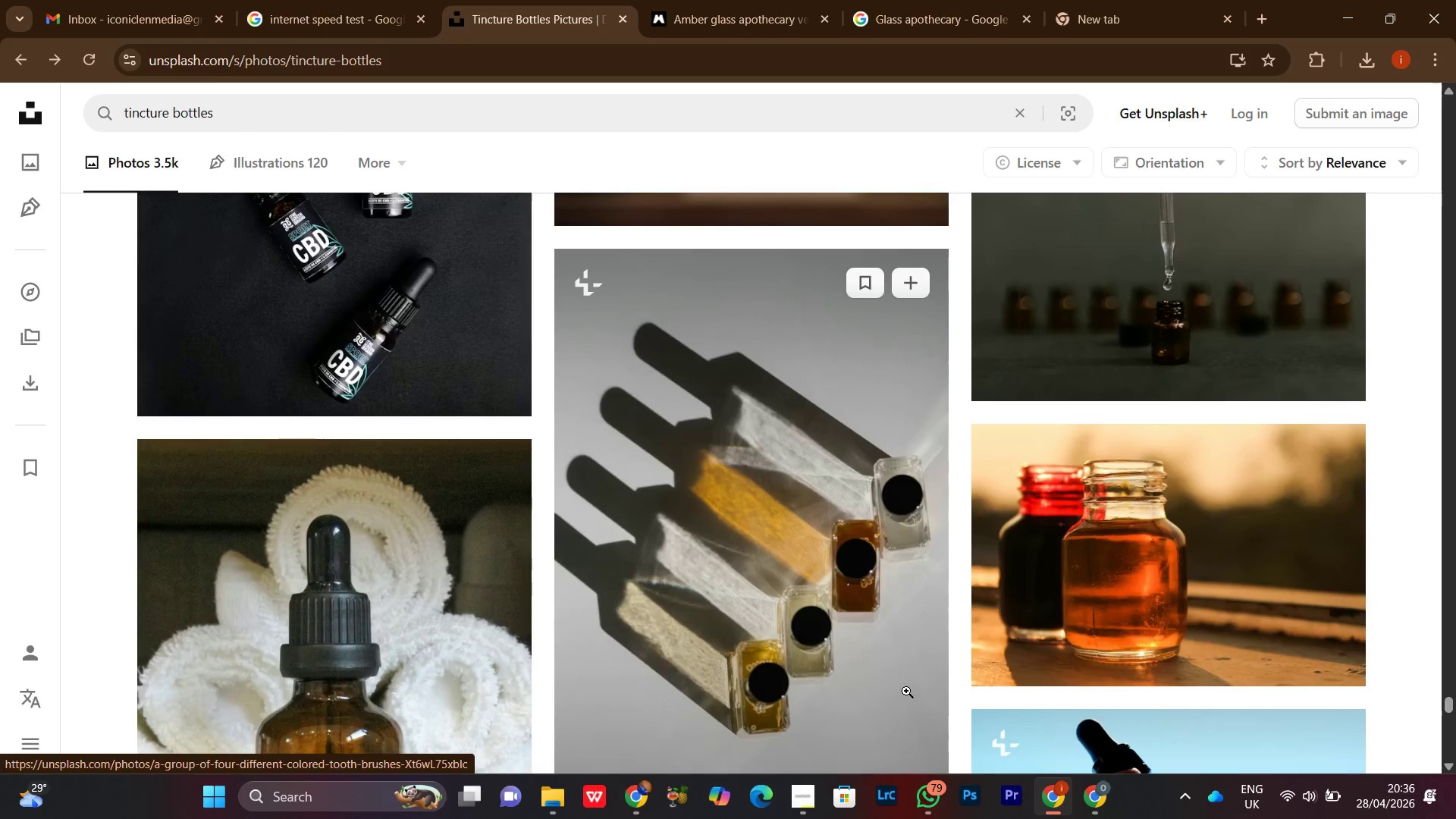 
scroll: coordinate [953, 676], scroll_direction: down, amount: 9.0